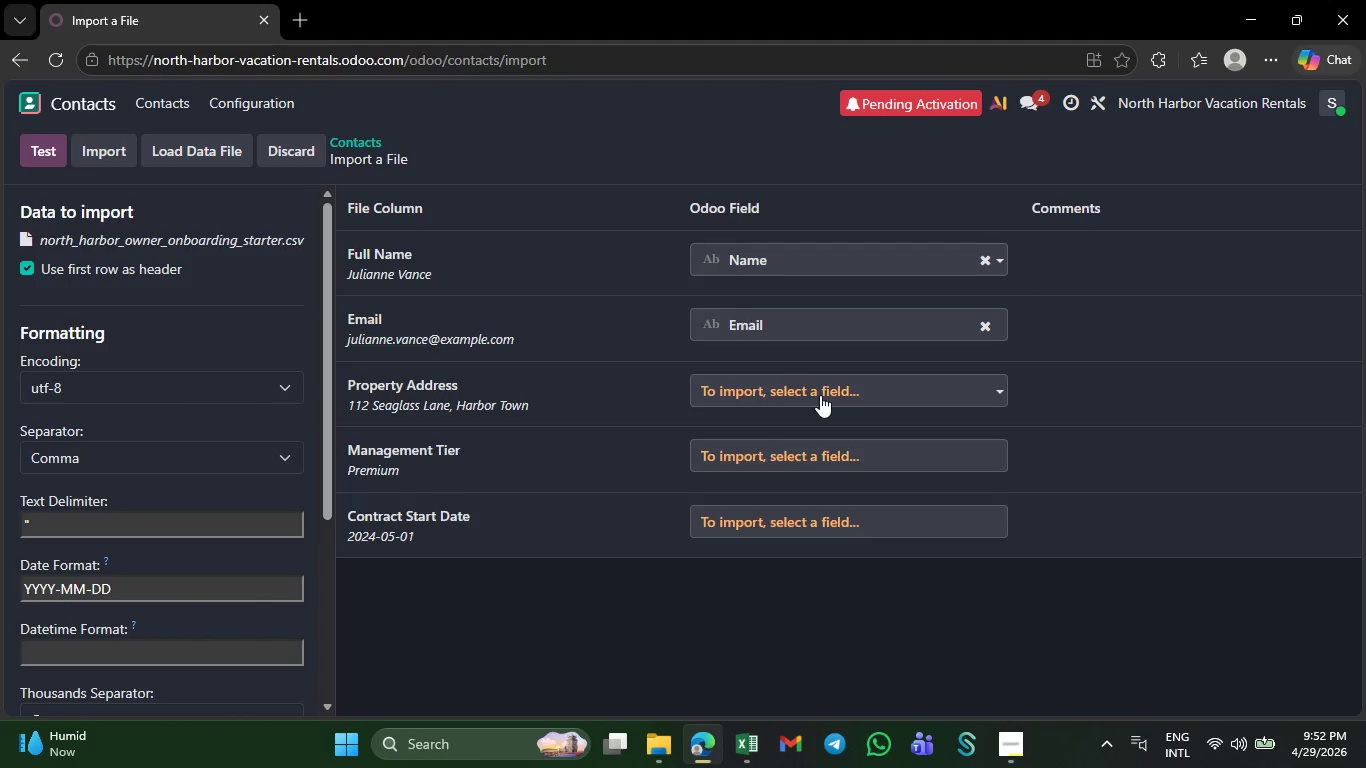 
left_click([821, 395])
 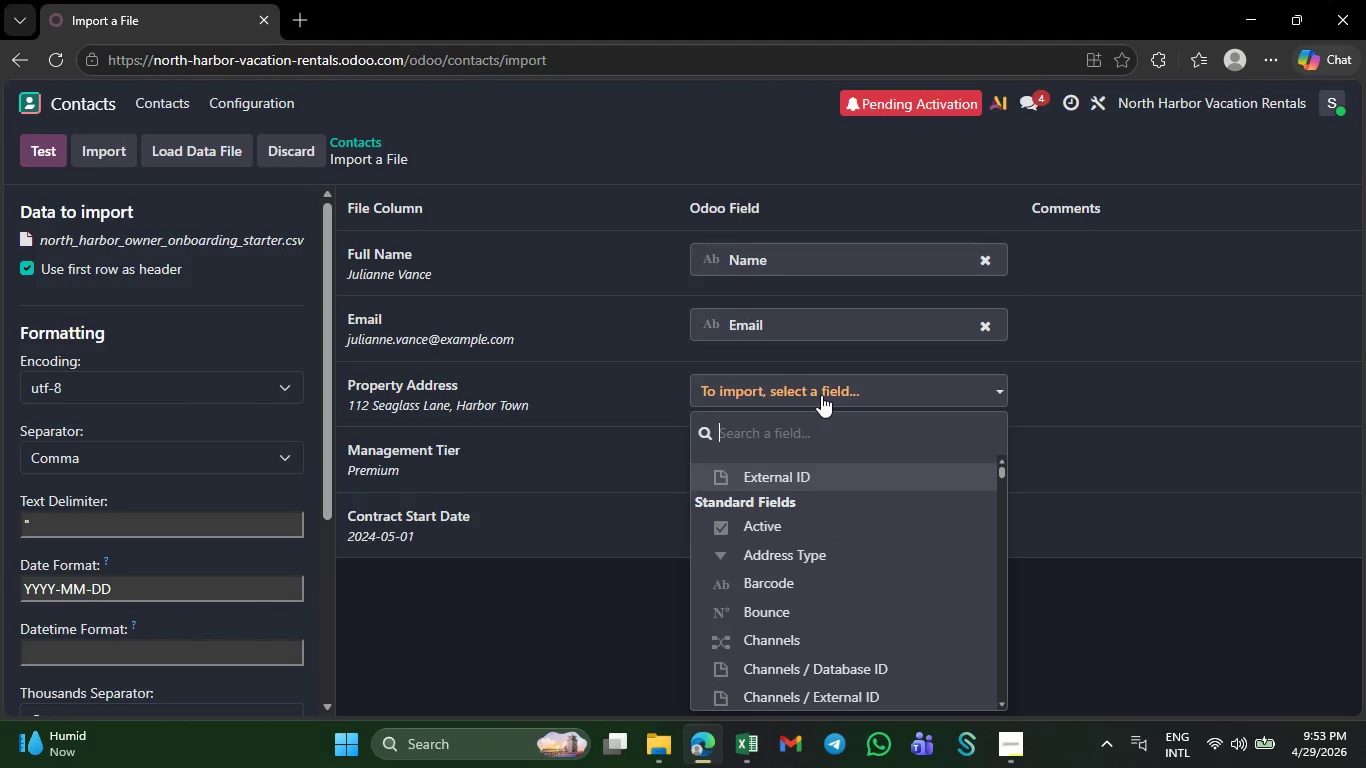 
type(pro)
key(Backspace)
type(rop)
 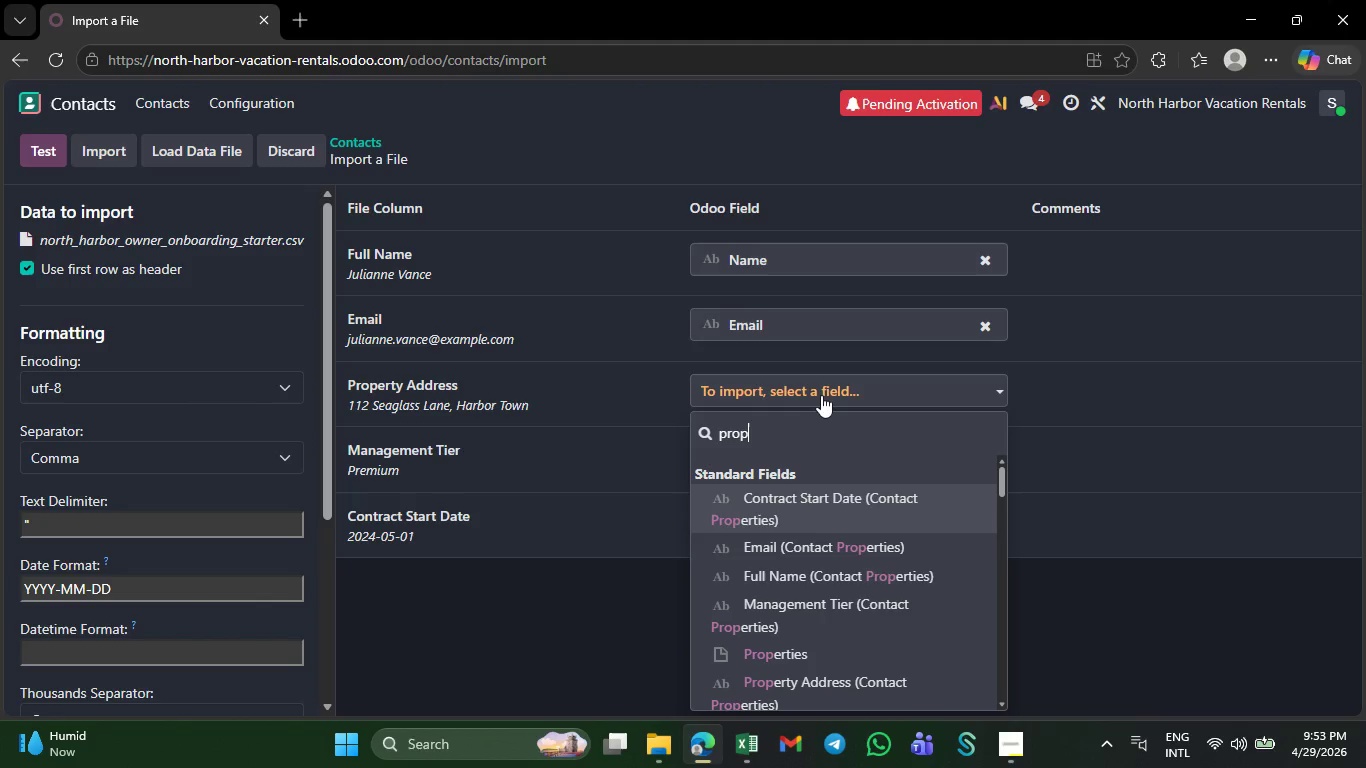 
left_click([906, 676])
 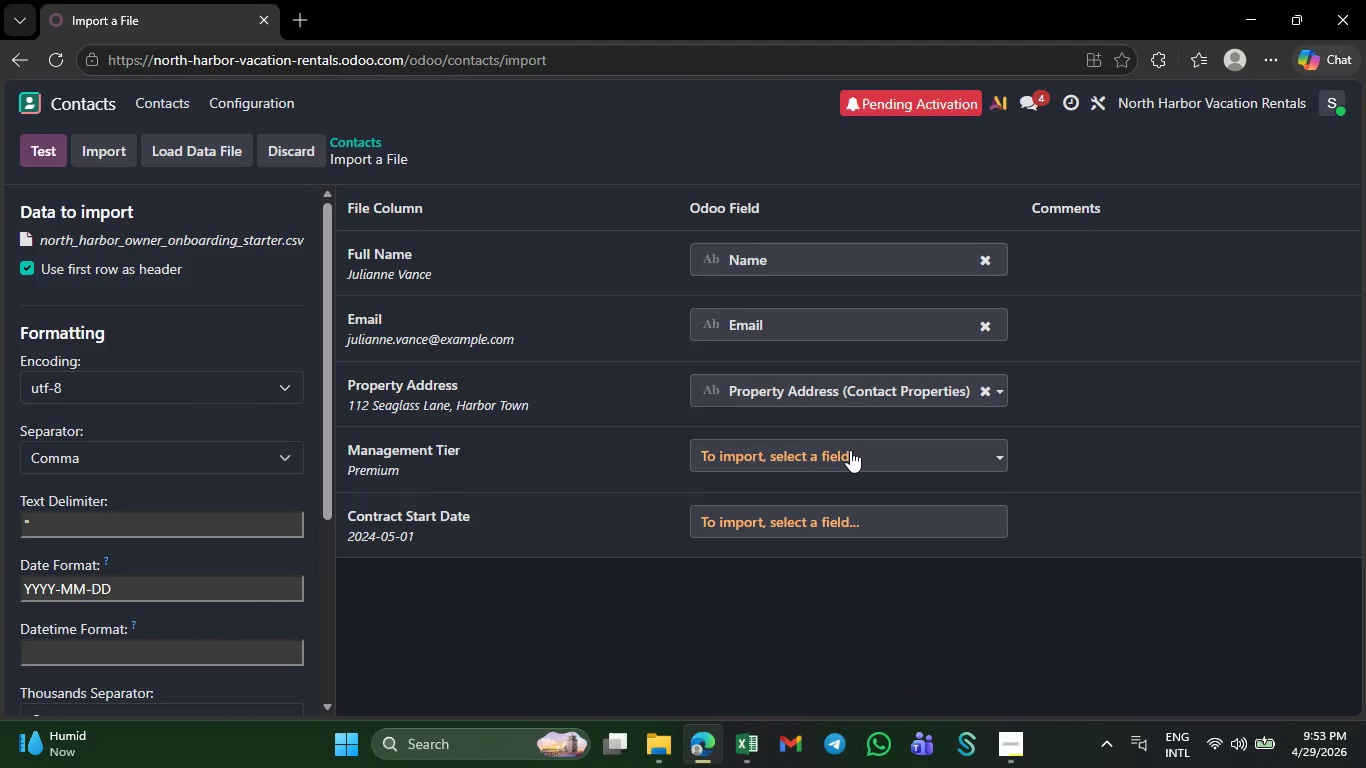 
left_click([850, 449])
 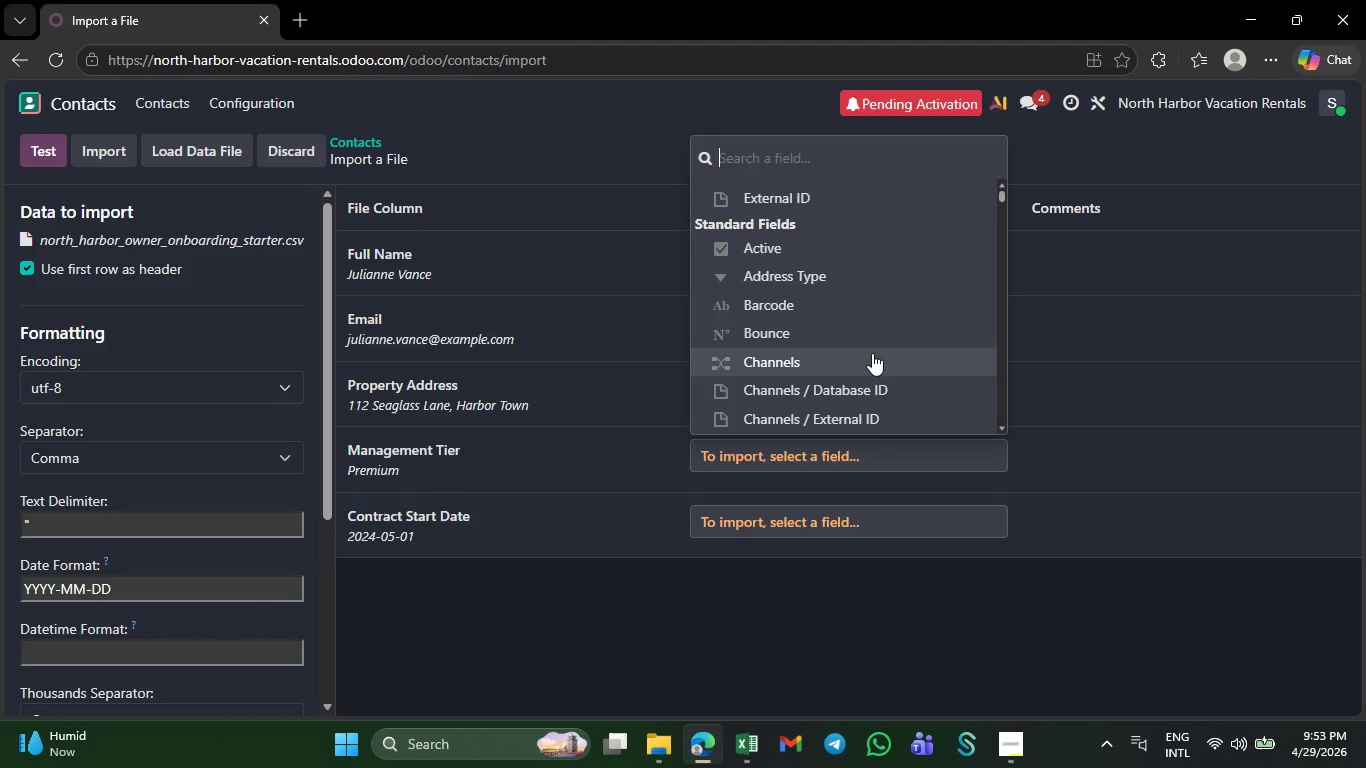 
wait(6.8)
 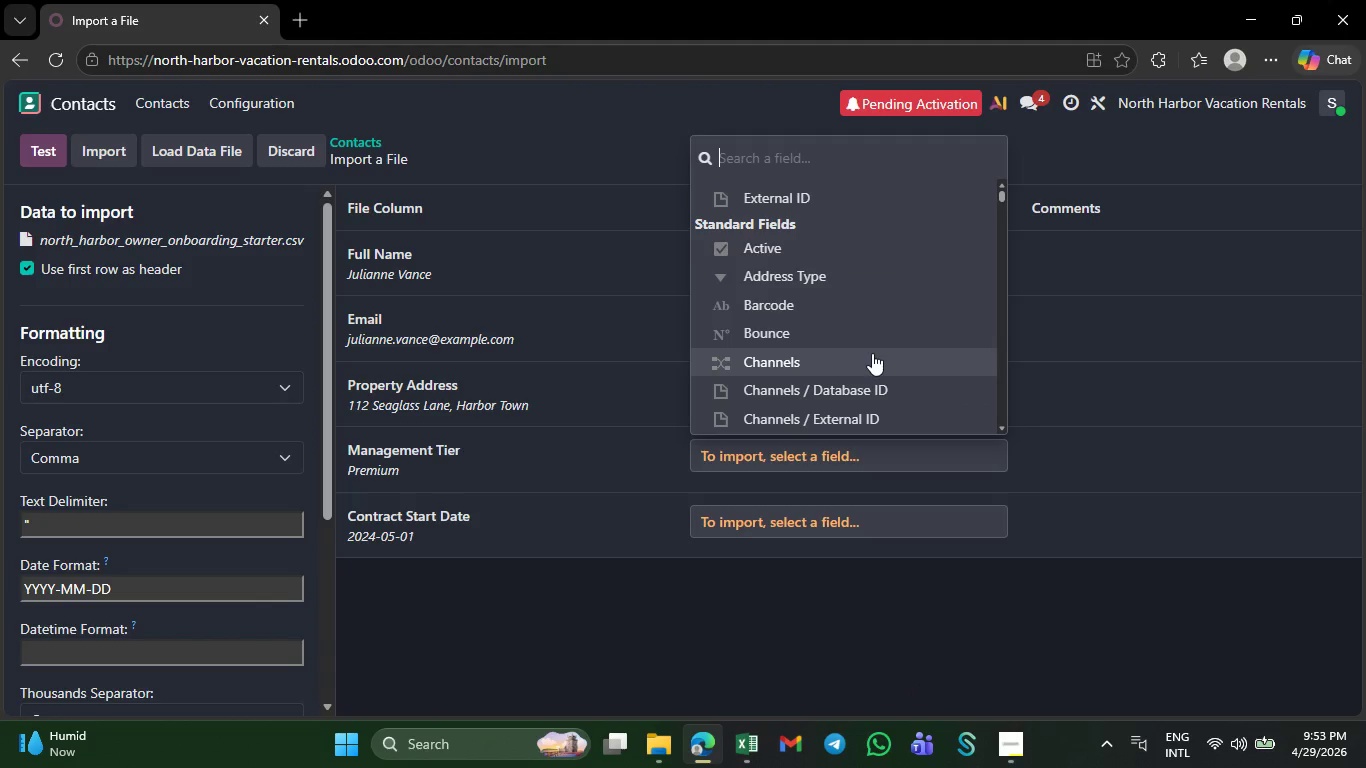 
type(mana)
 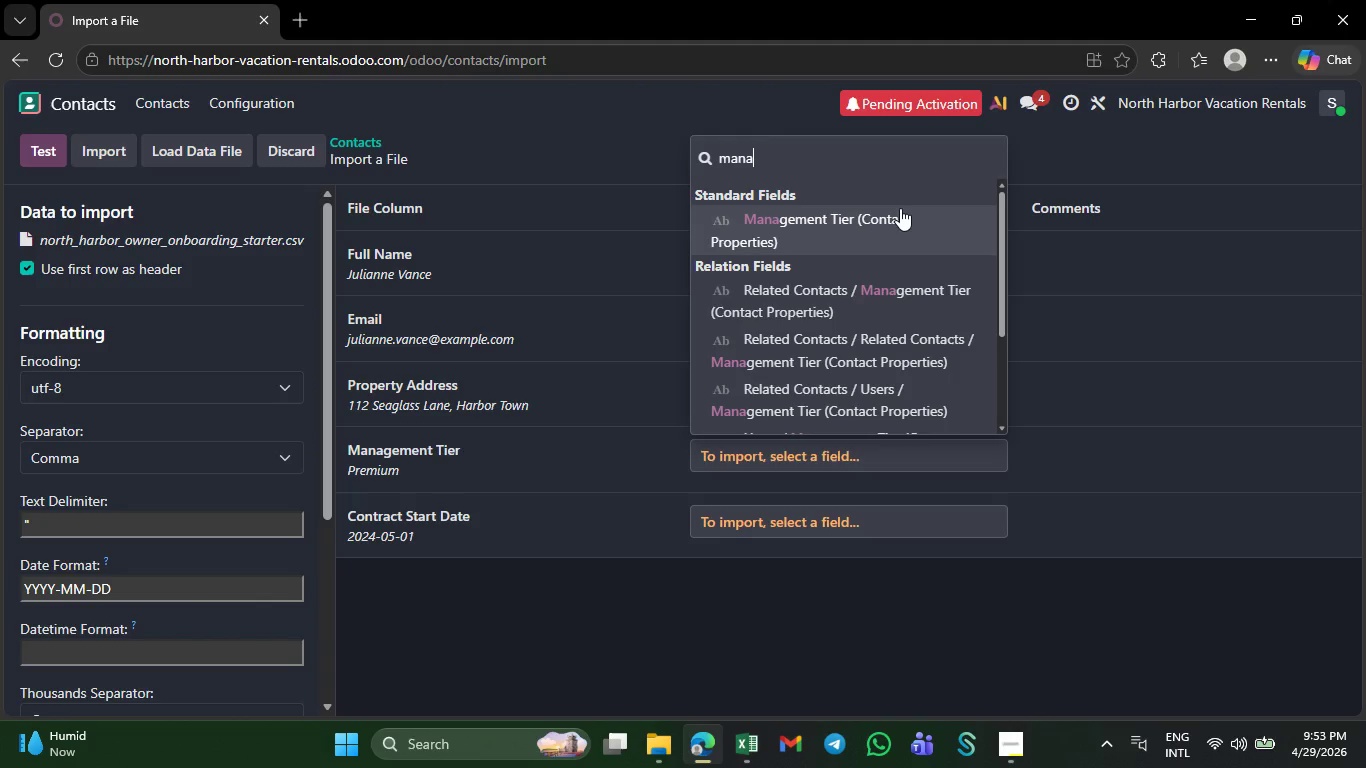 
left_click([900, 208])
 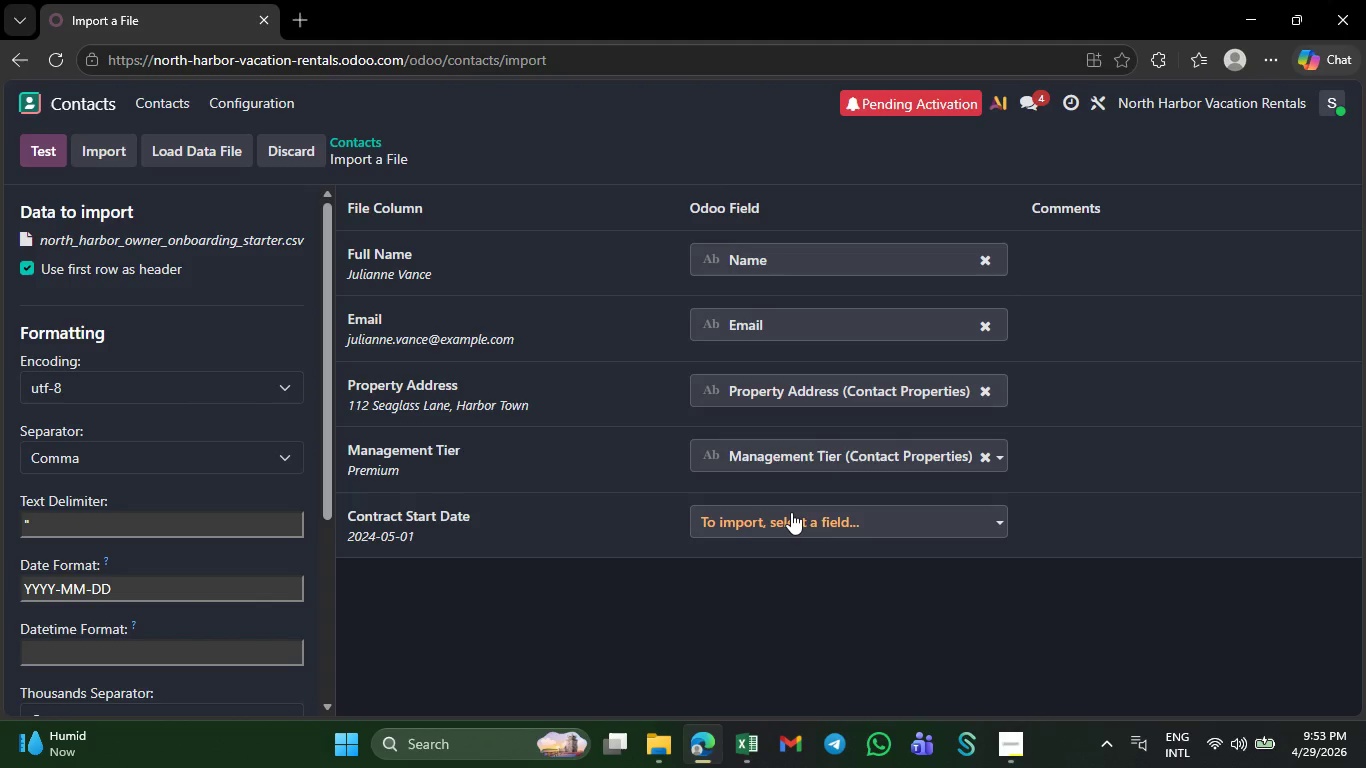 
left_click([791, 512])
 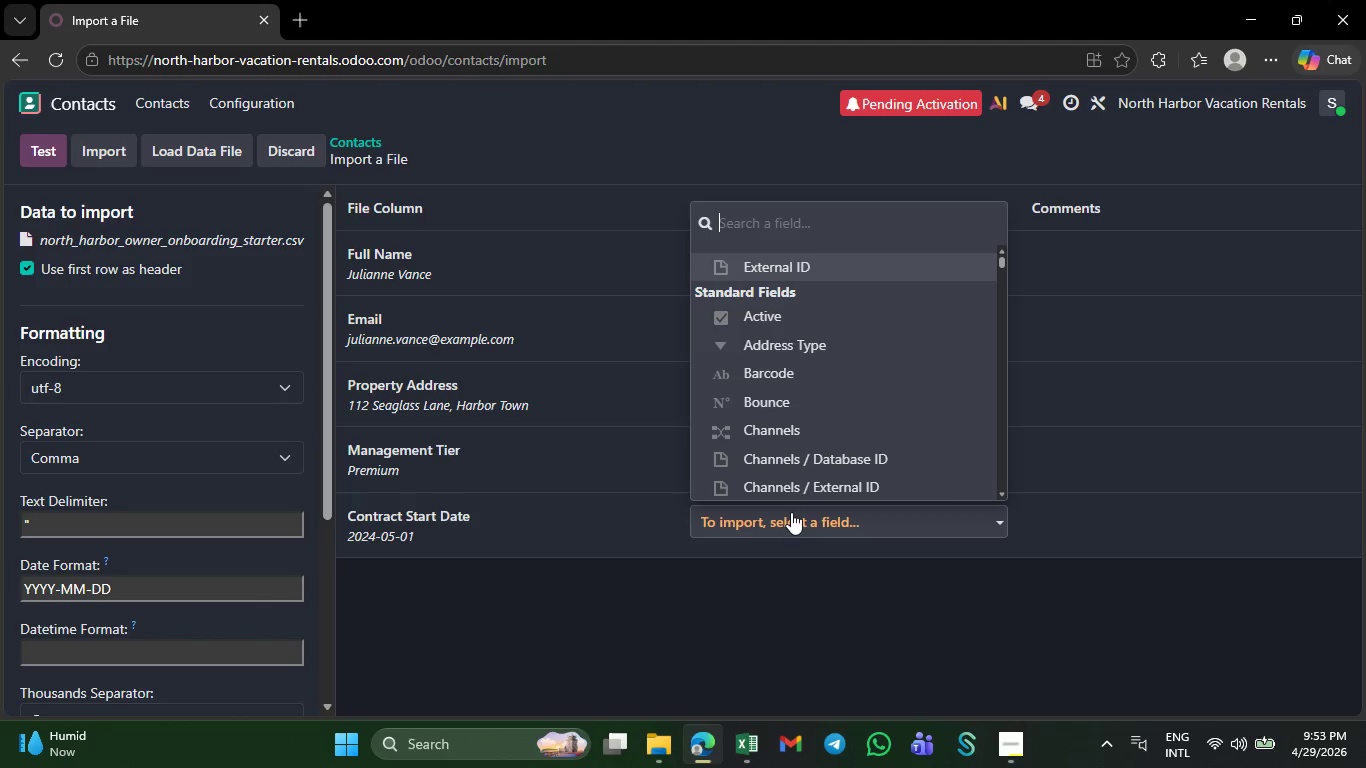 
wait(14.28)
 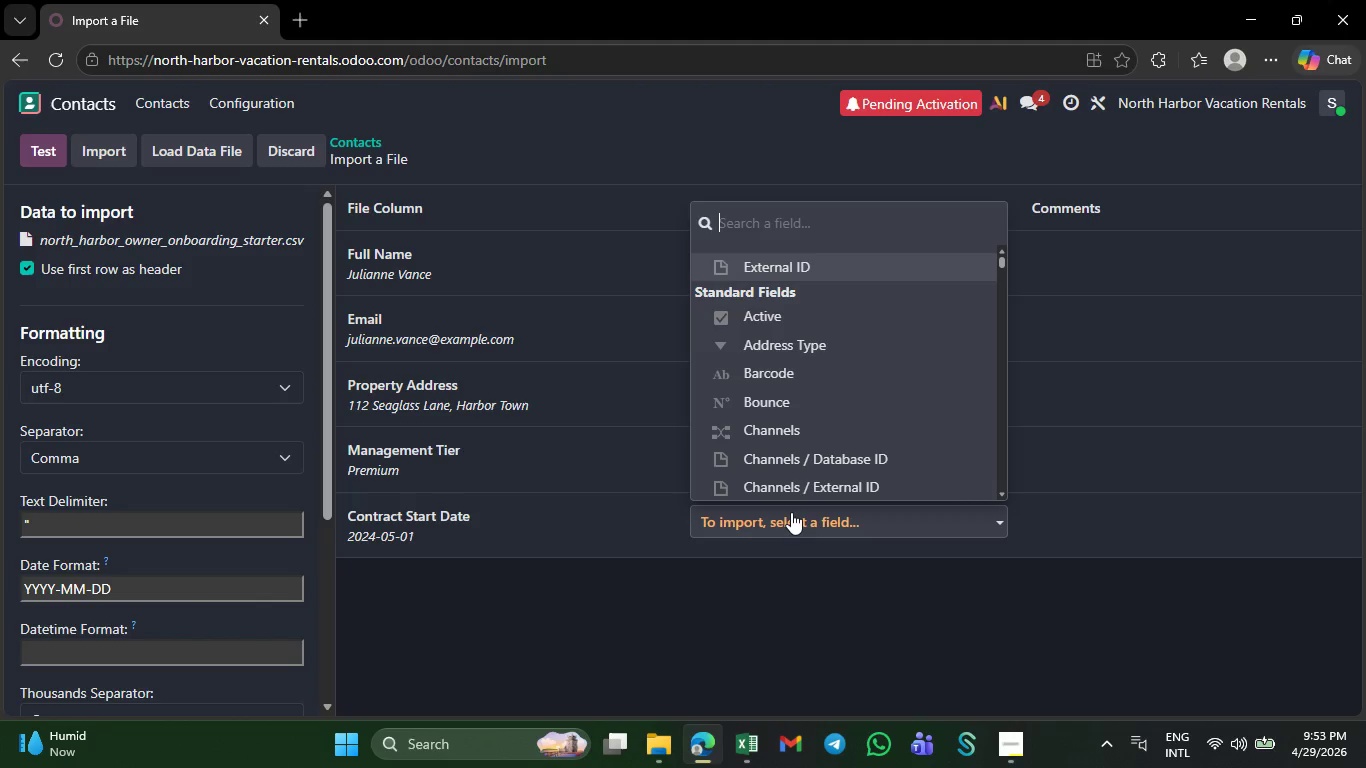 
type(contr)
key(Backspace)
type(n)
 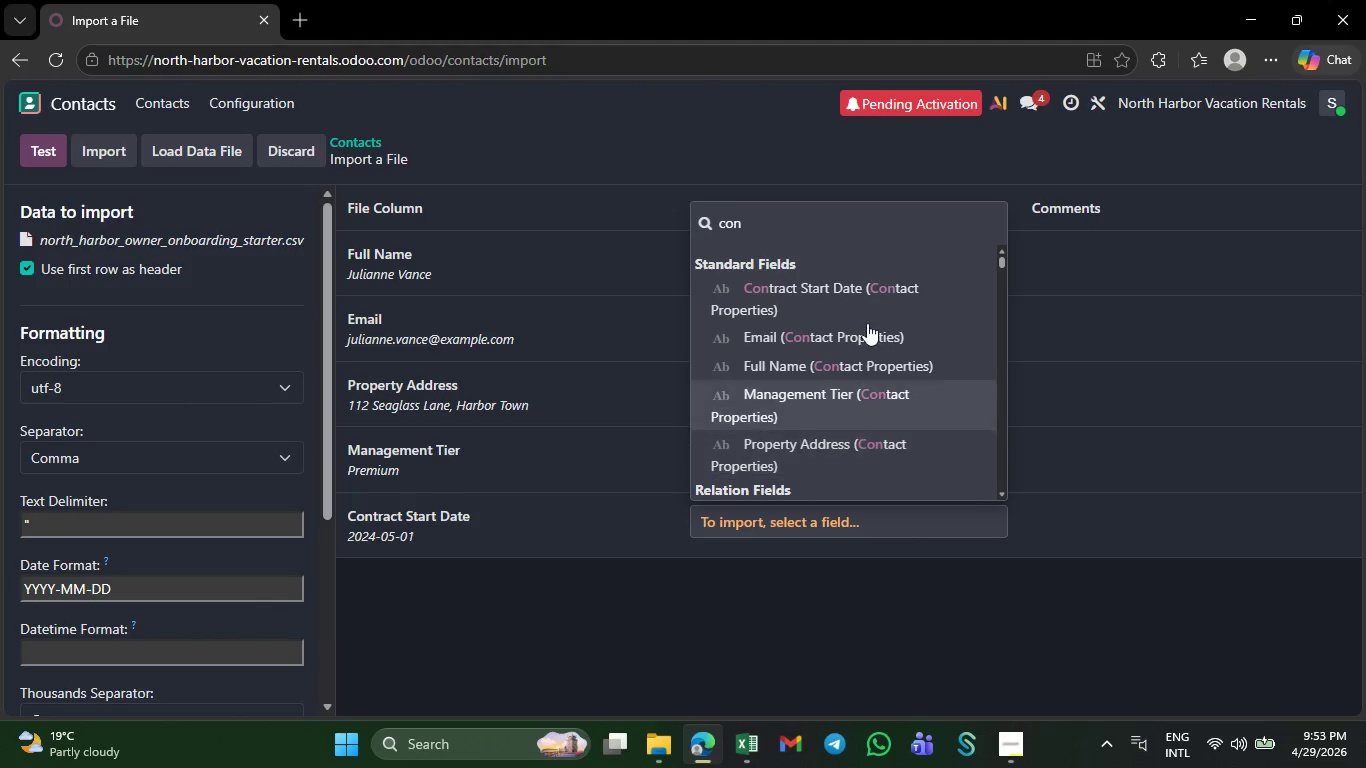 
left_click([872, 309])
 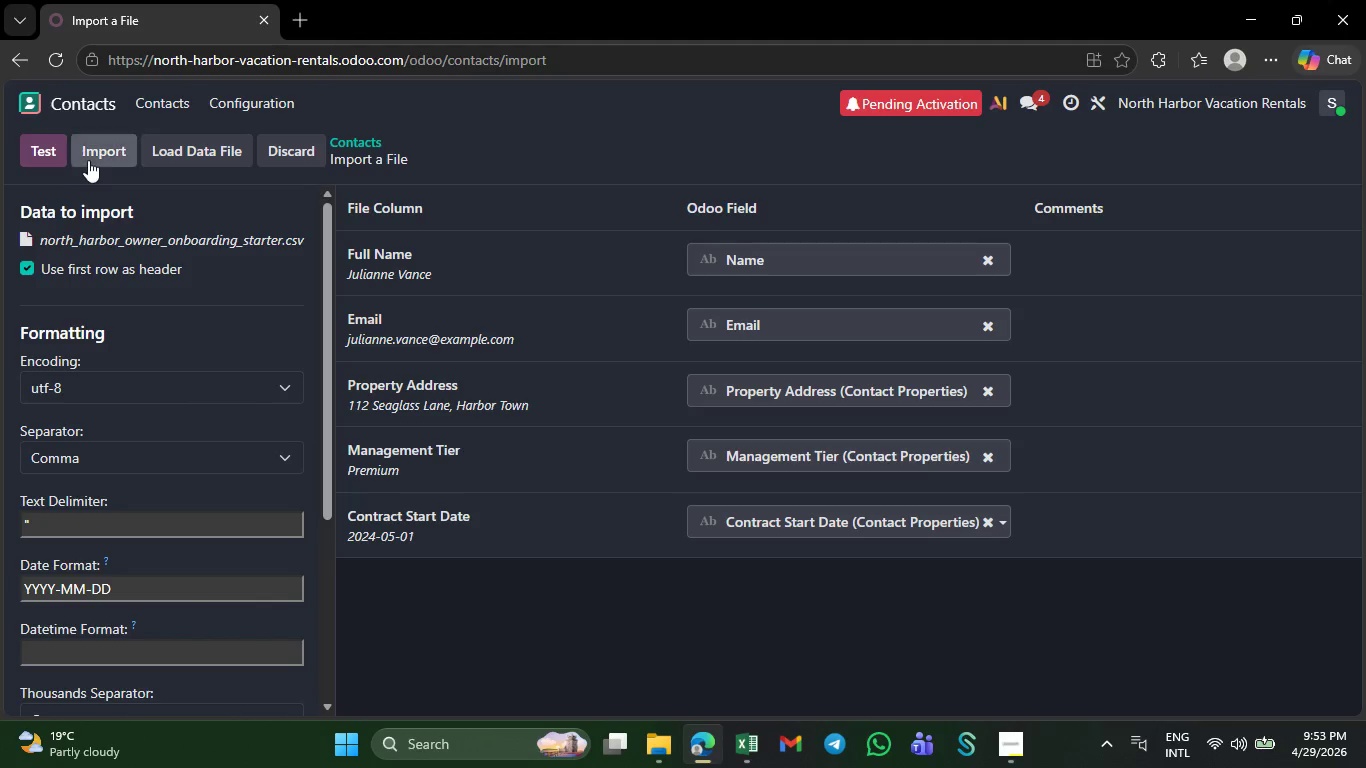 
left_click([56, 146])
 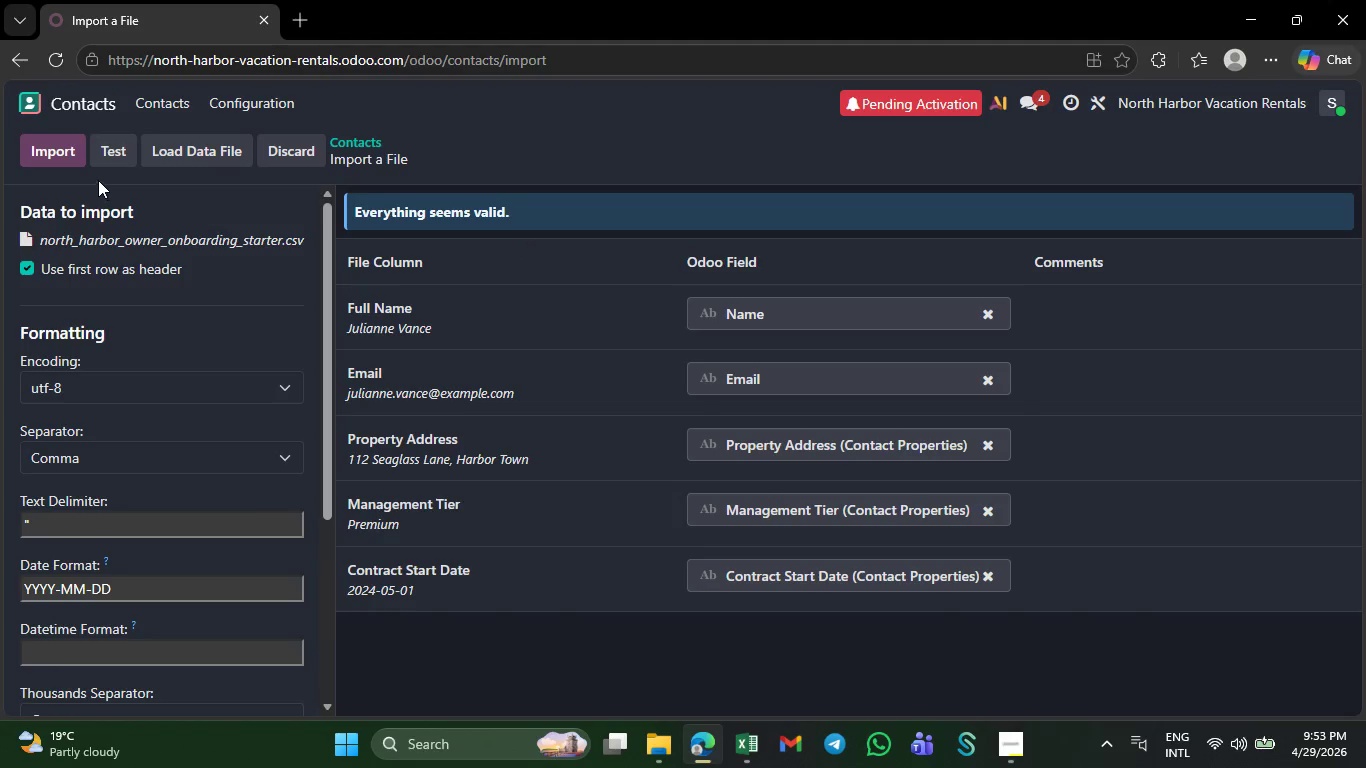 
wait(5.8)
 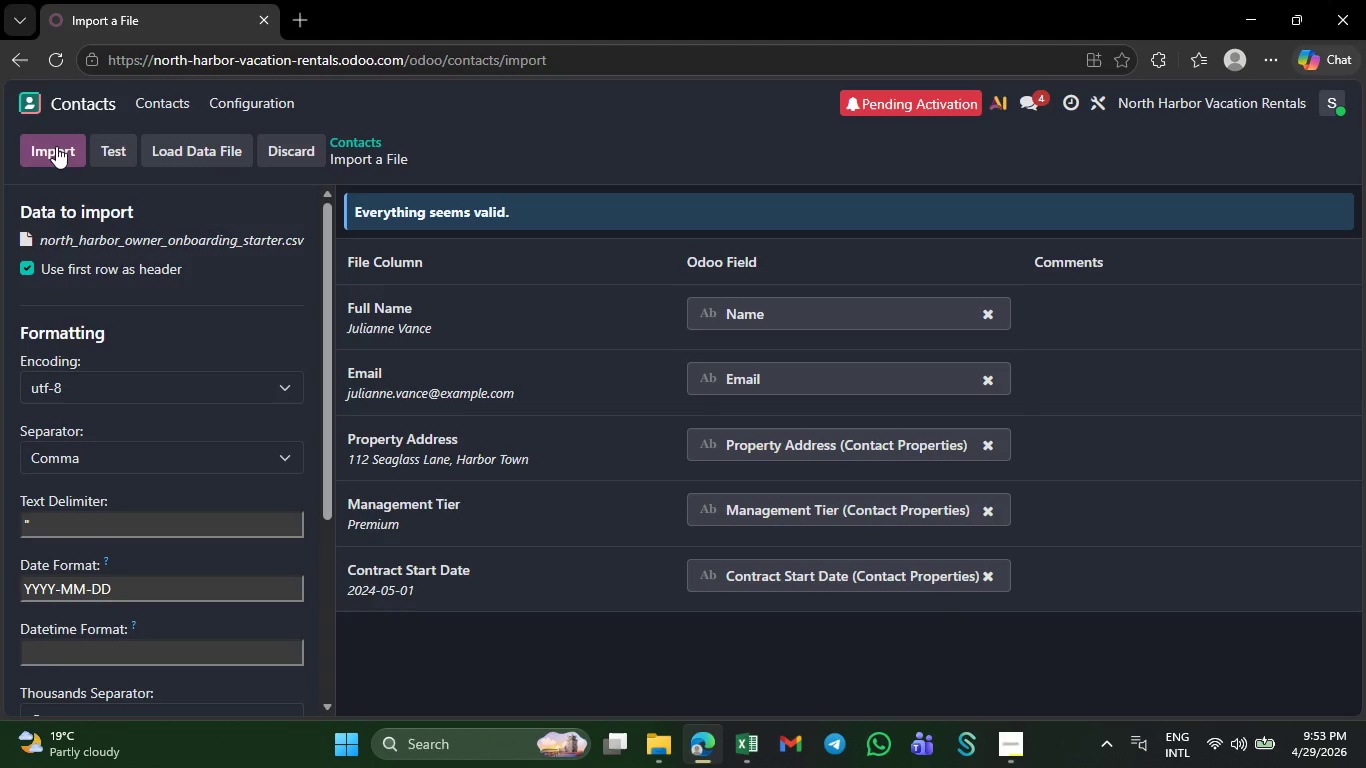 
left_click([57, 148])
 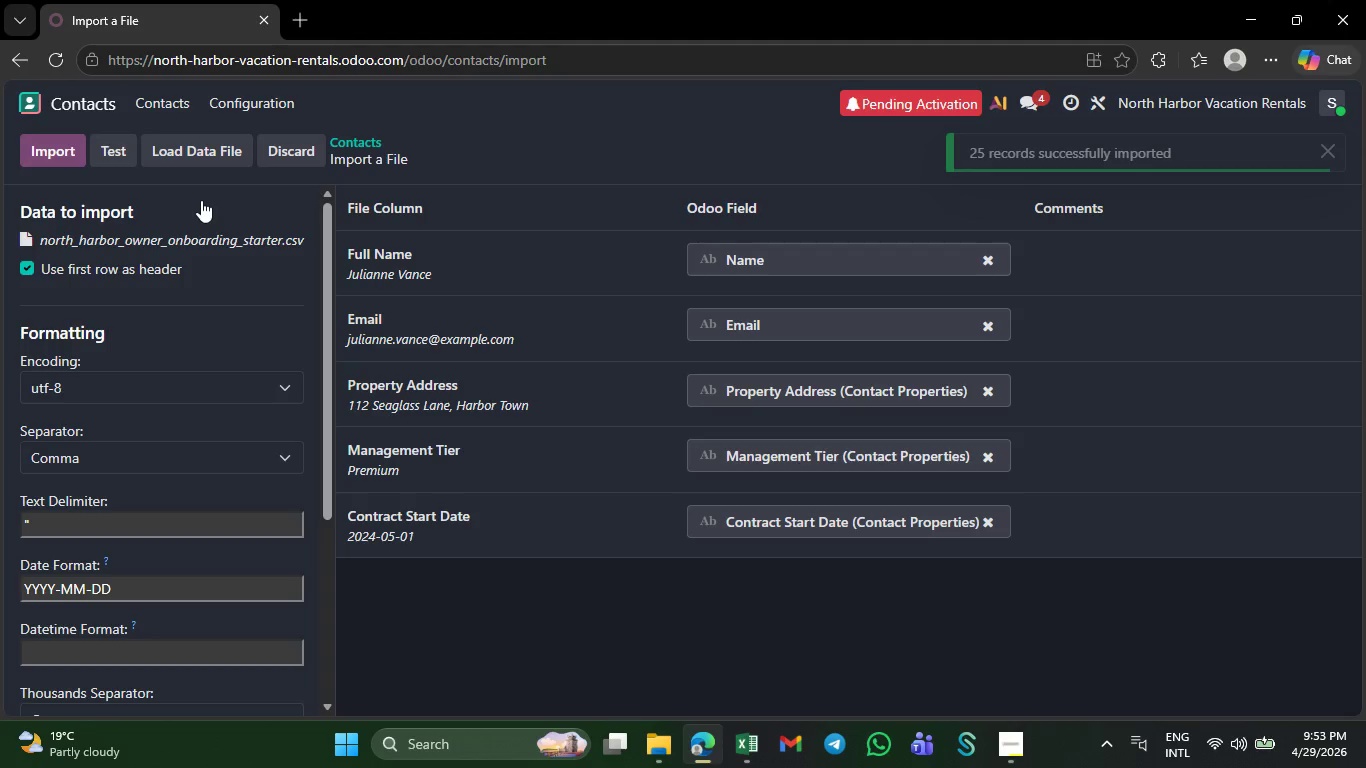 
mouse_move([423, 299])
 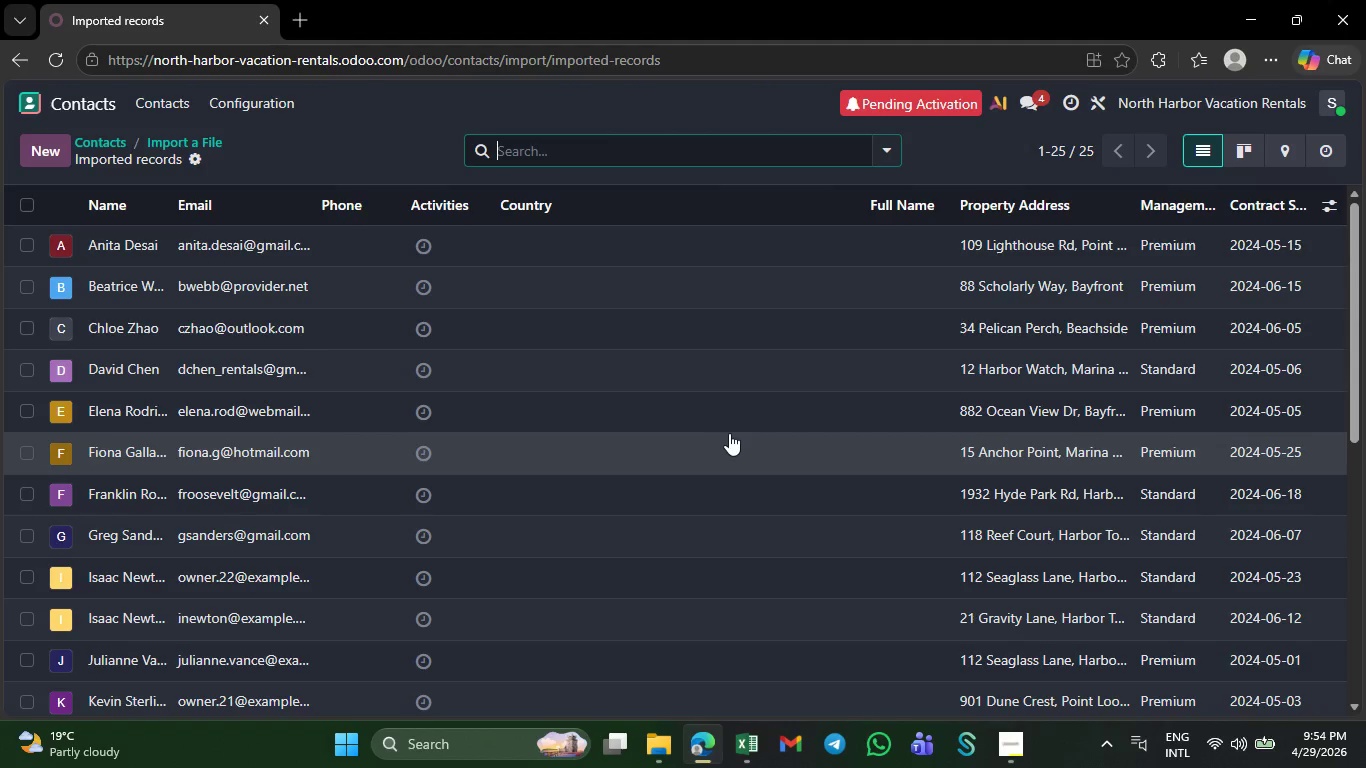 
wait(22.21)
 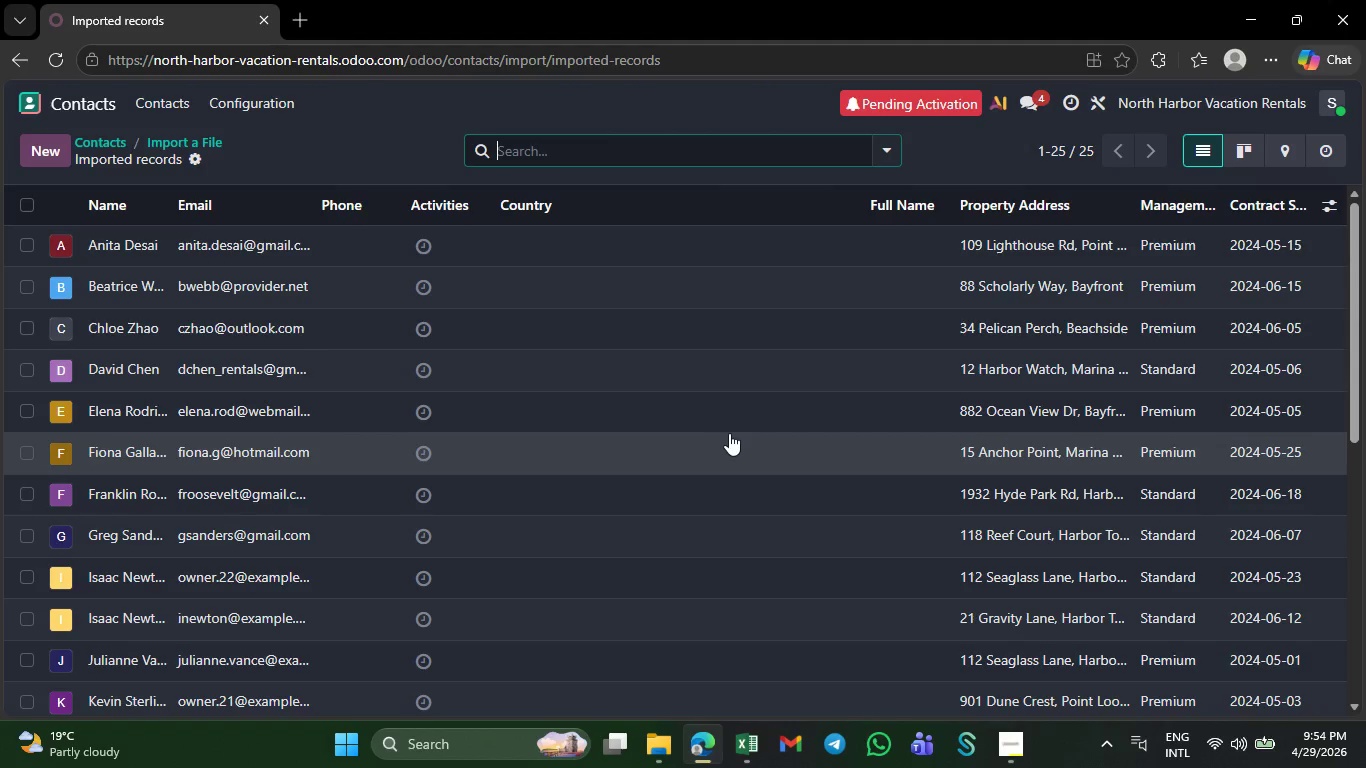 
left_click([891, 195])
 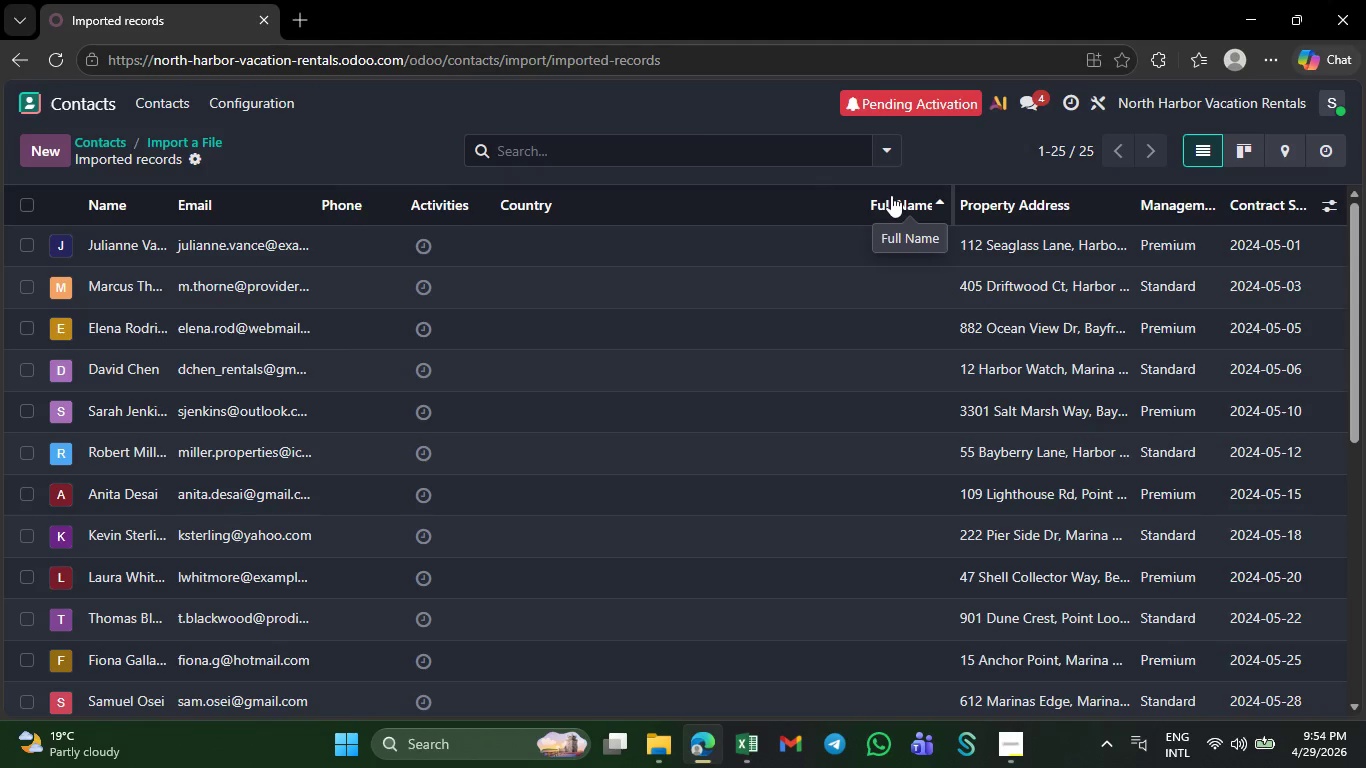 
left_click([891, 195])
 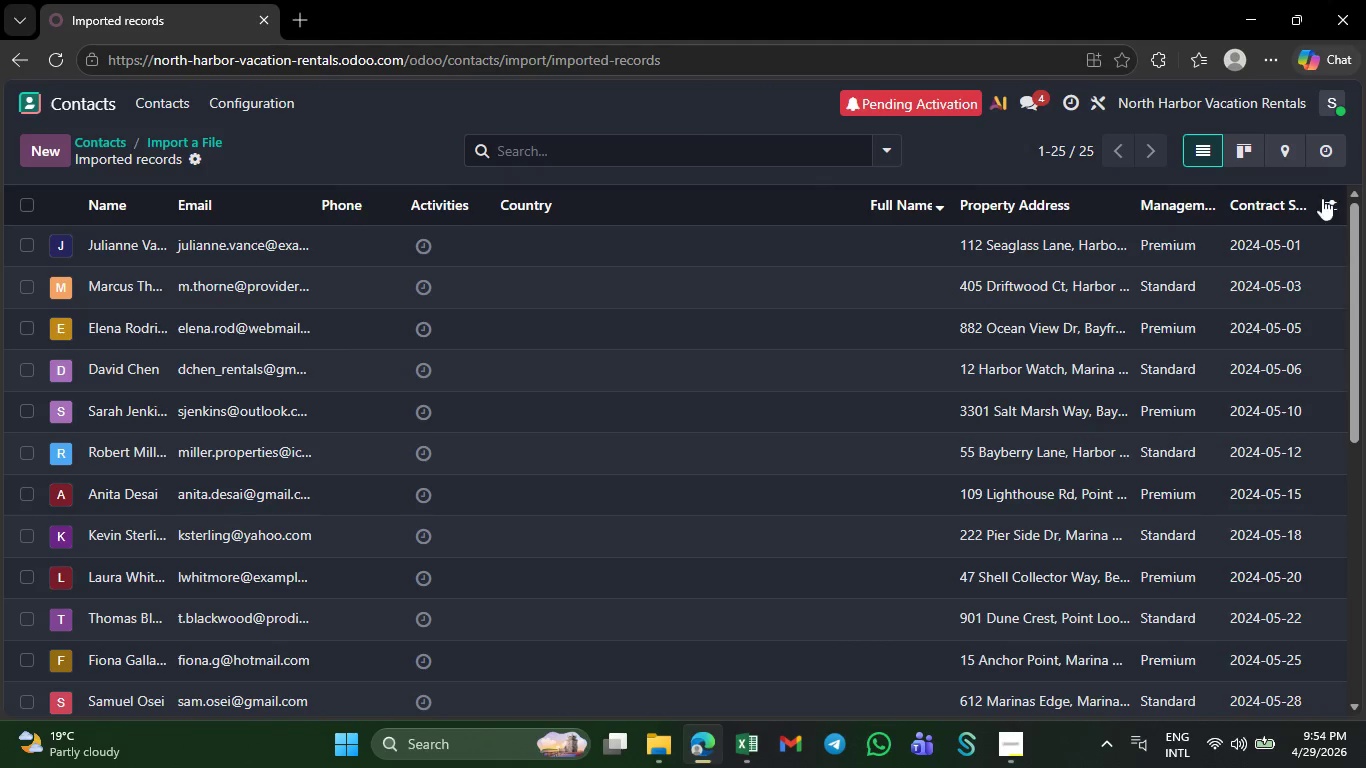 
left_click([1327, 208])
 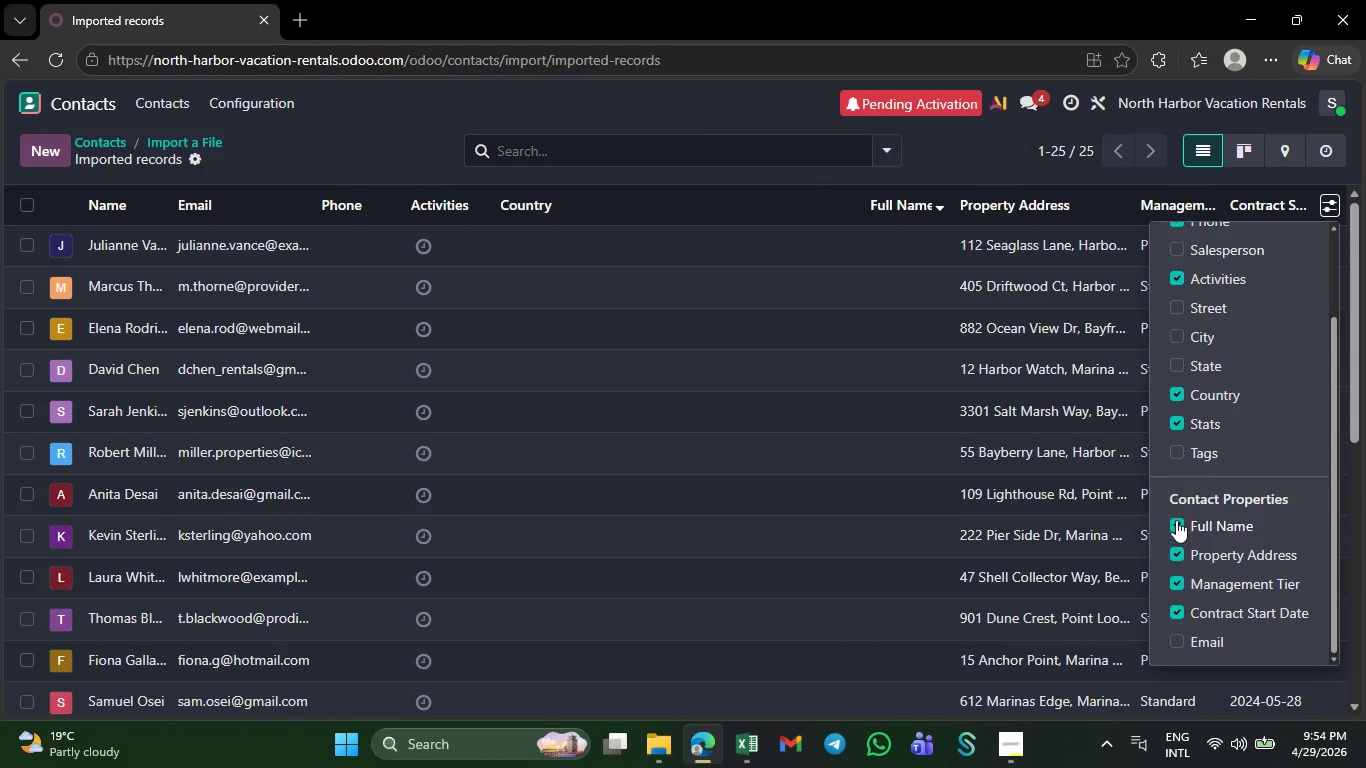 
left_click([1176, 526])
 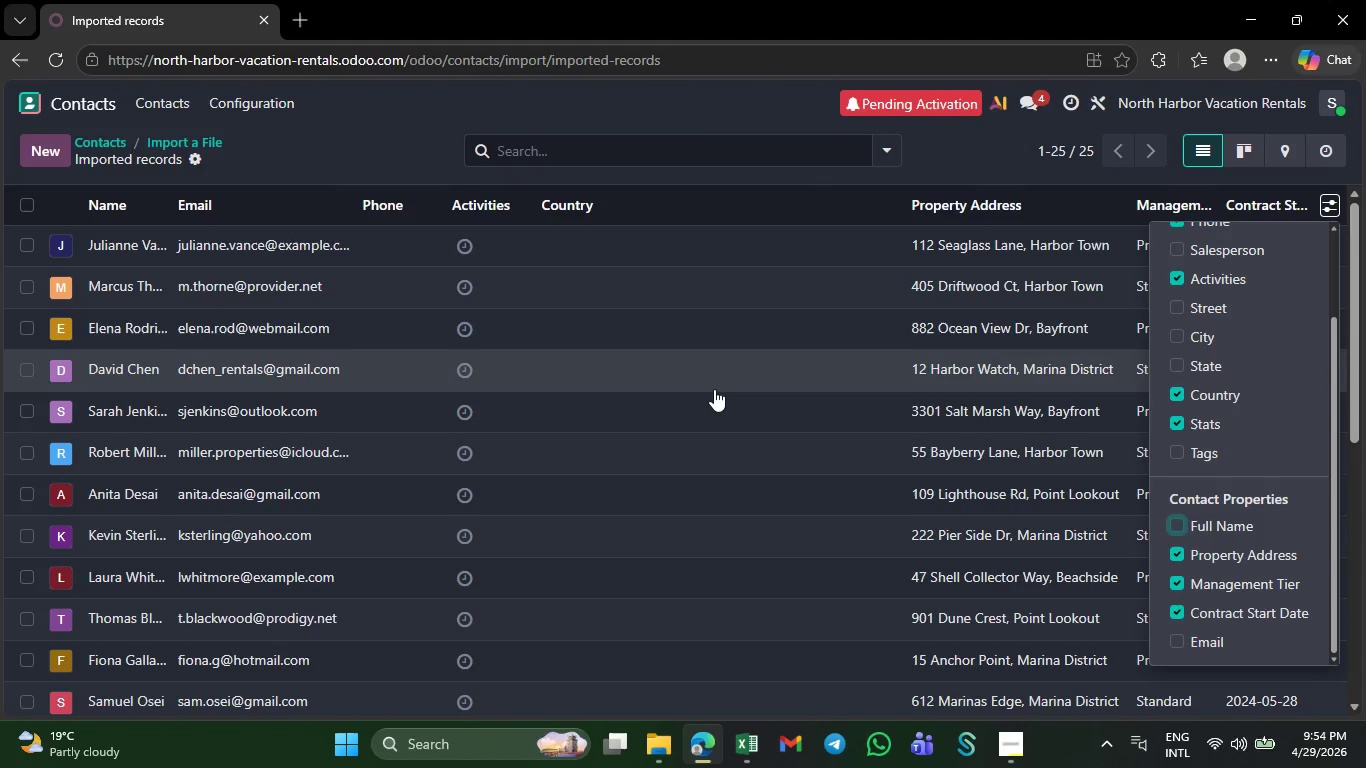 
left_click([714, 389])
 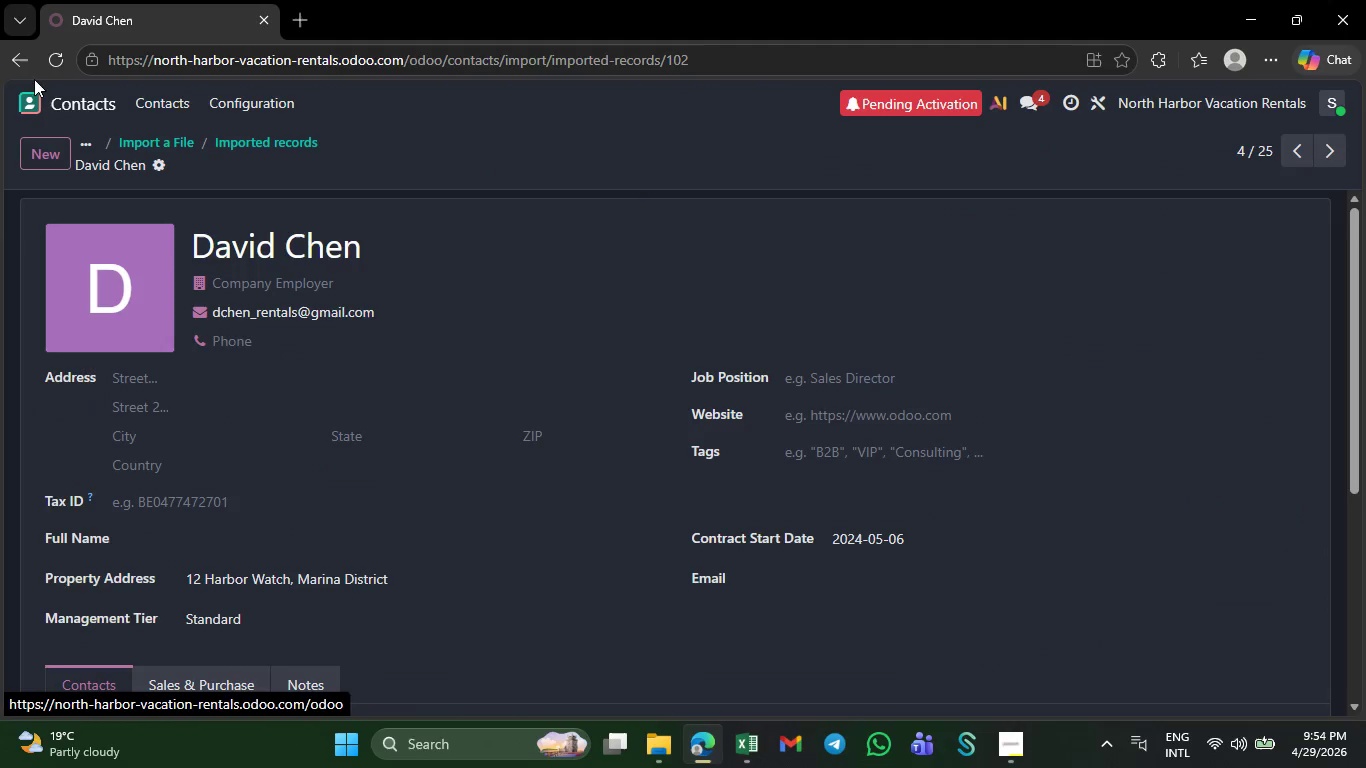 
left_click([19, 65])
 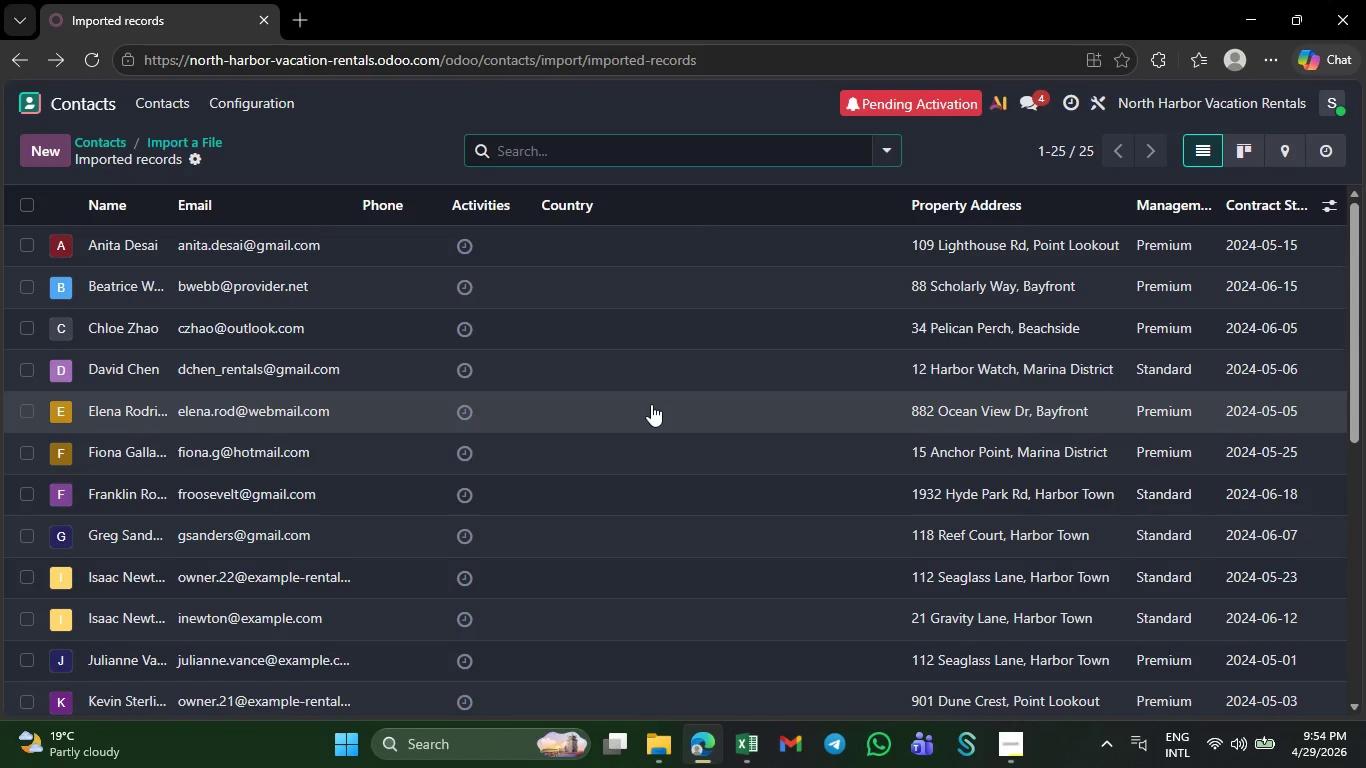 
wait(8.33)
 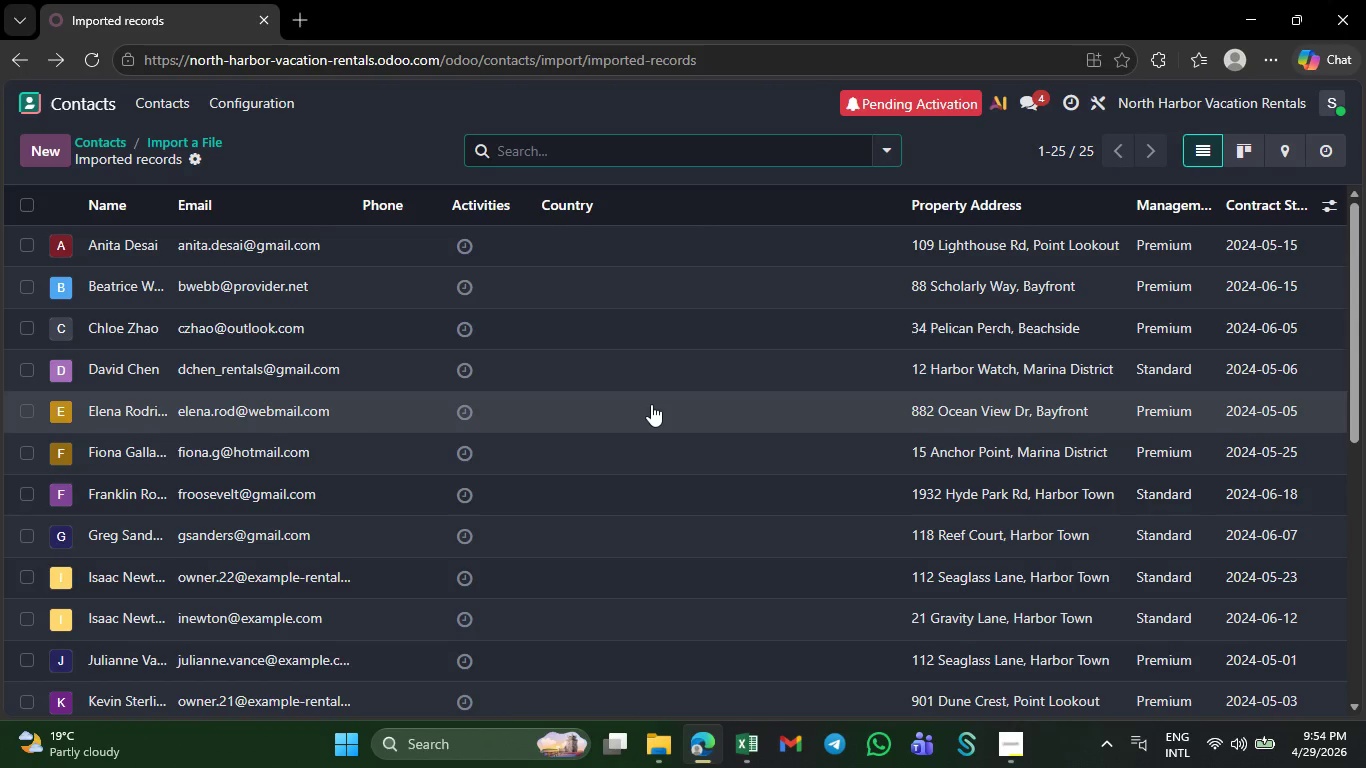 
left_click([600, 244])
 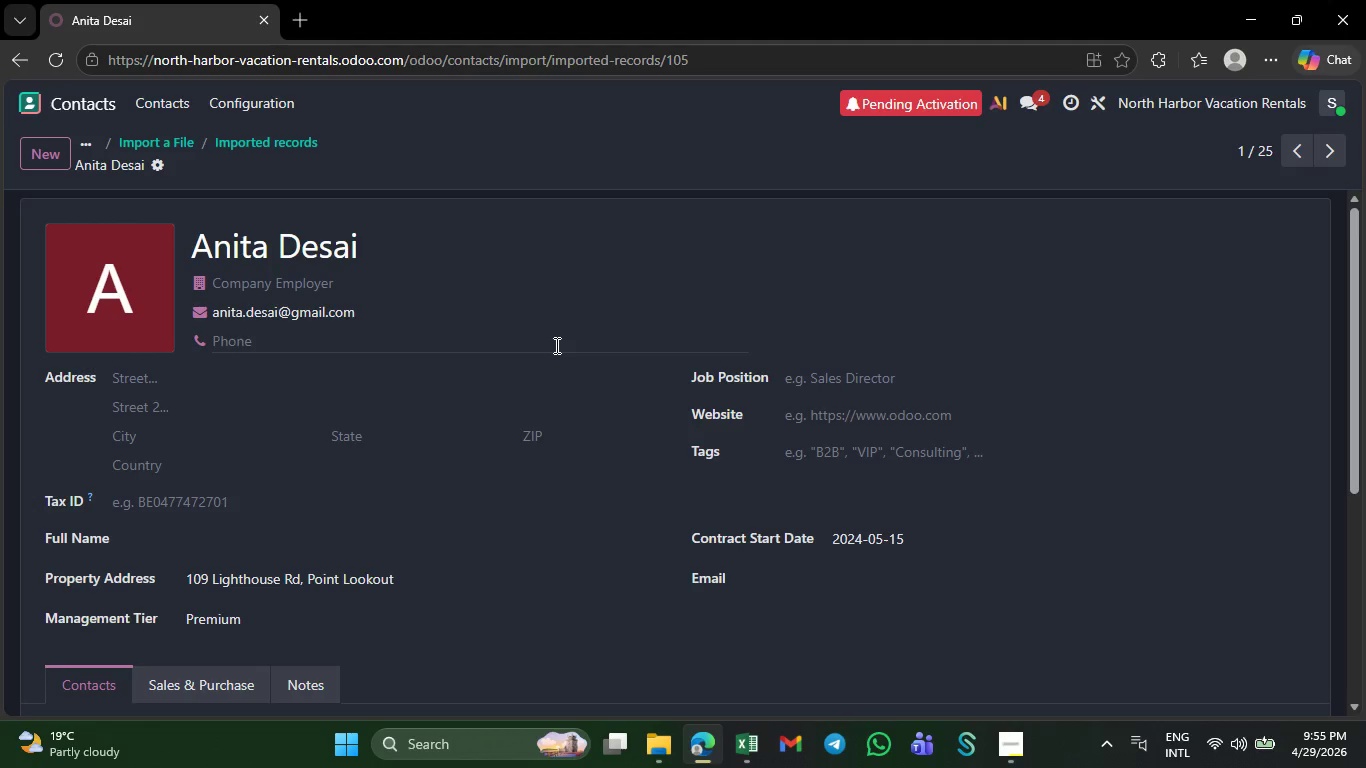 
wait(33.19)
 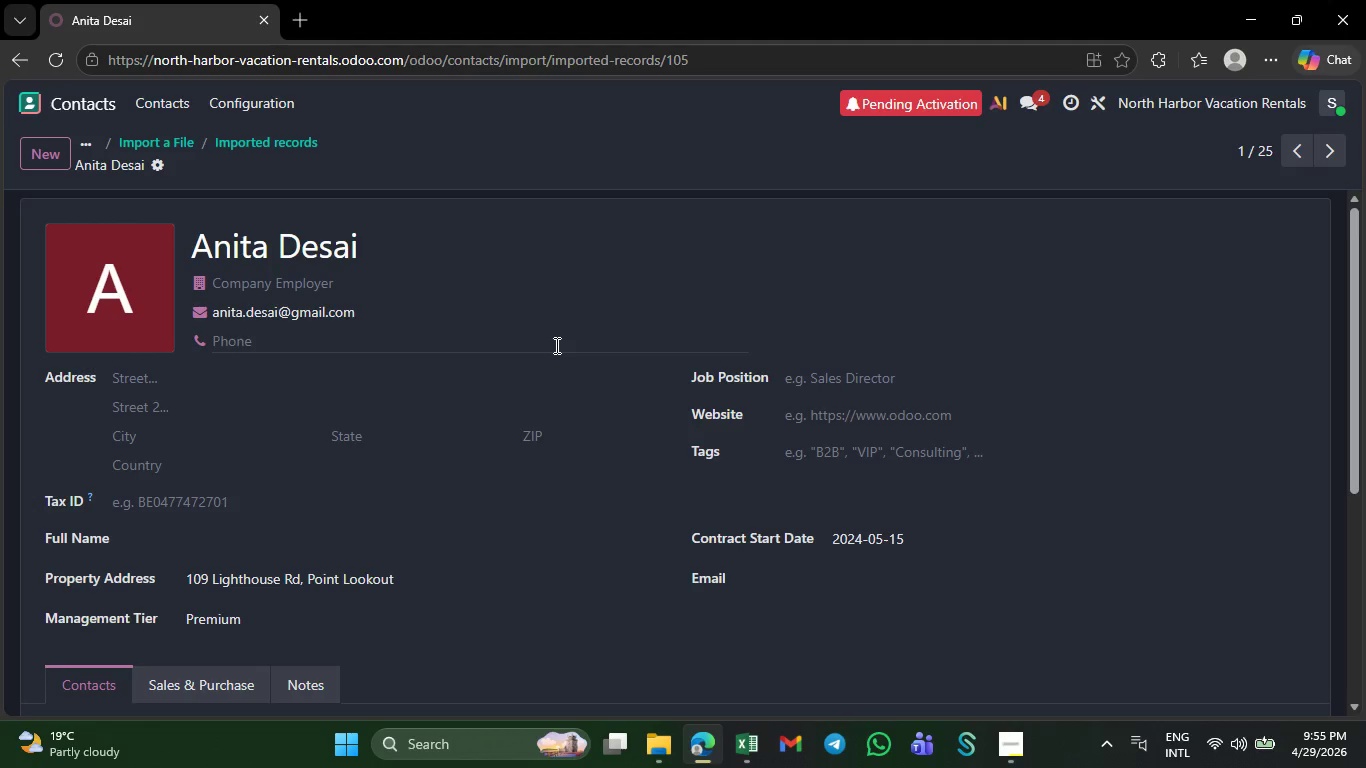 
left_click([162, 101])
 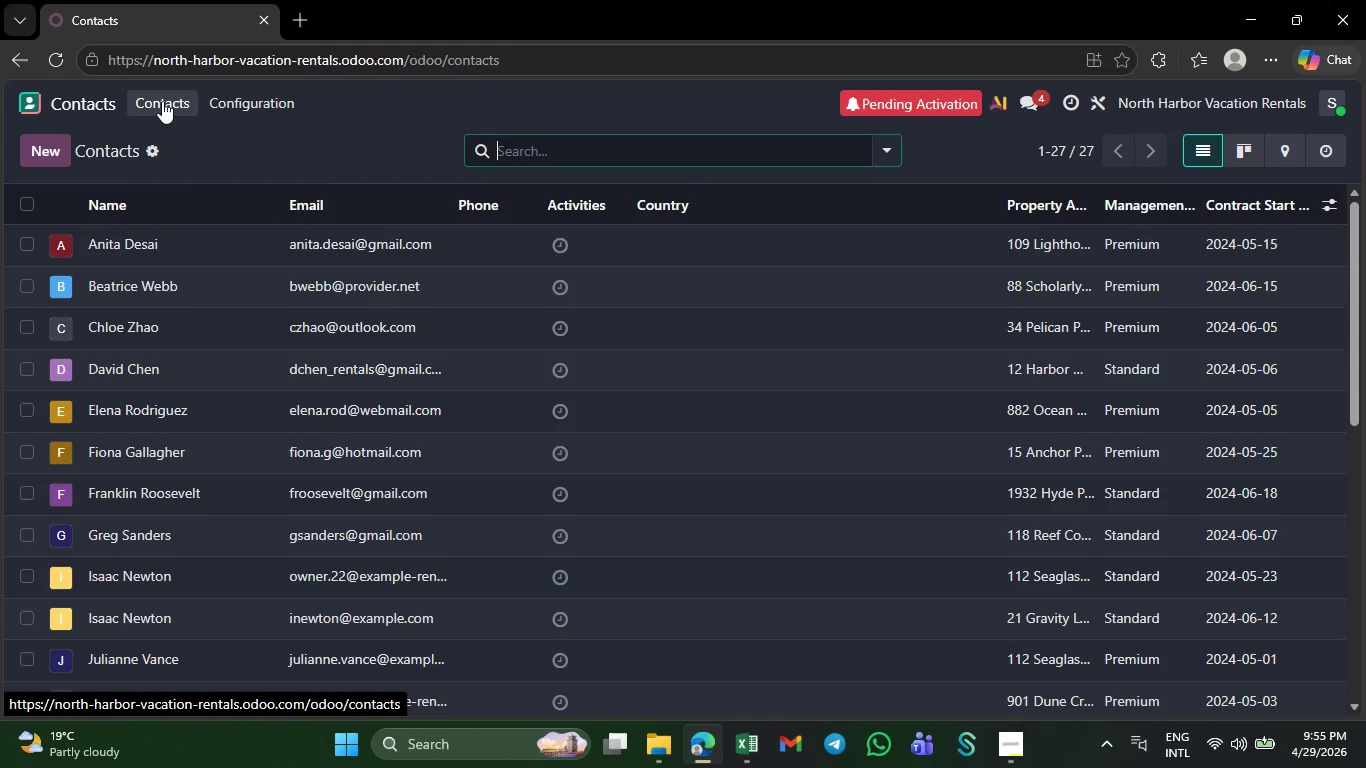 
left_click([96, 98])
 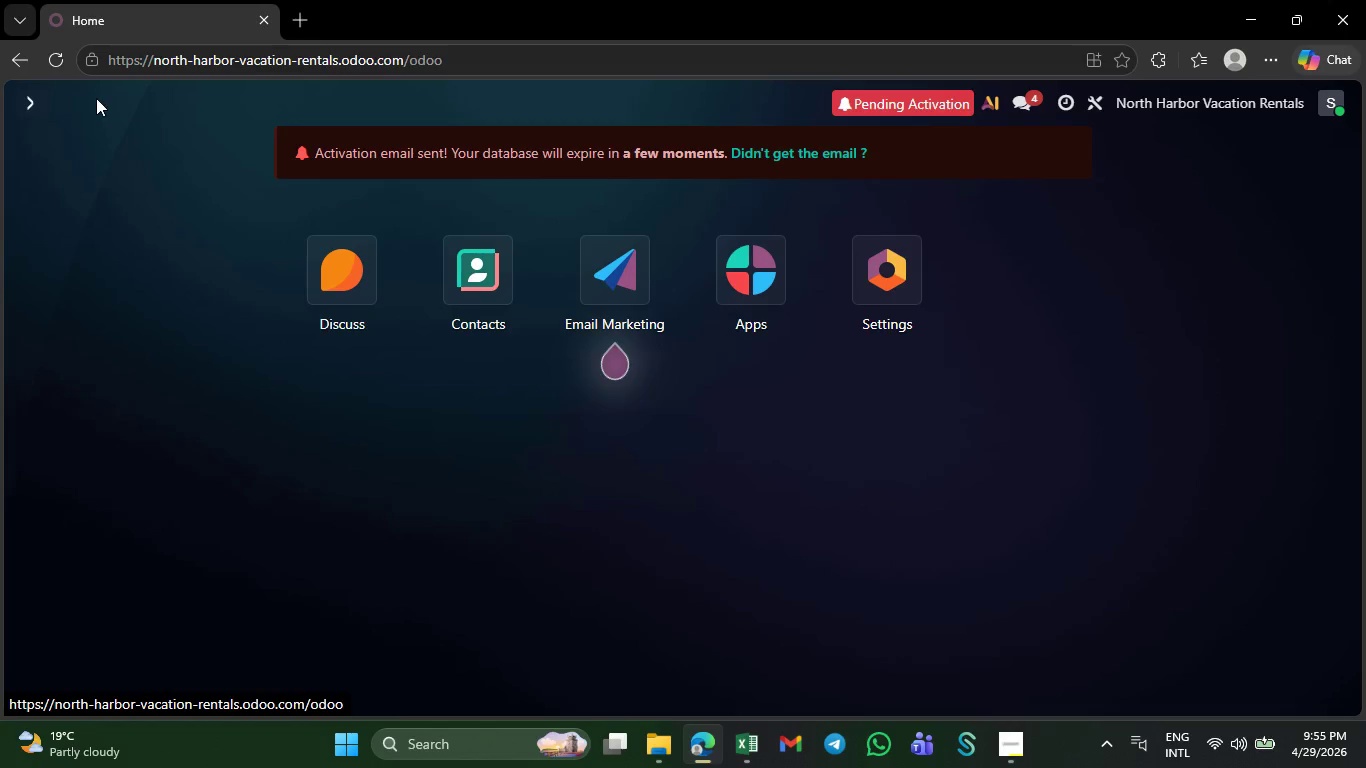 
left_click([497, 281])
 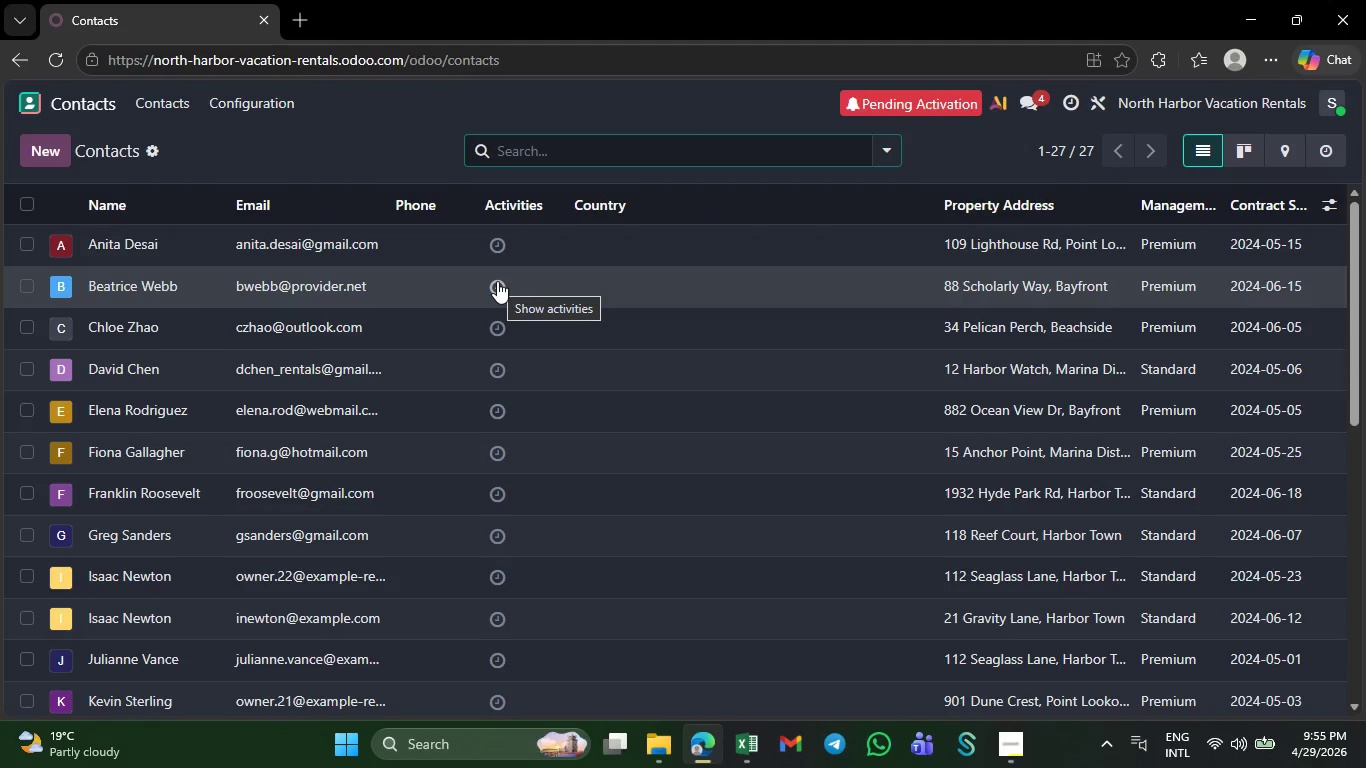 
wait(6.23)
 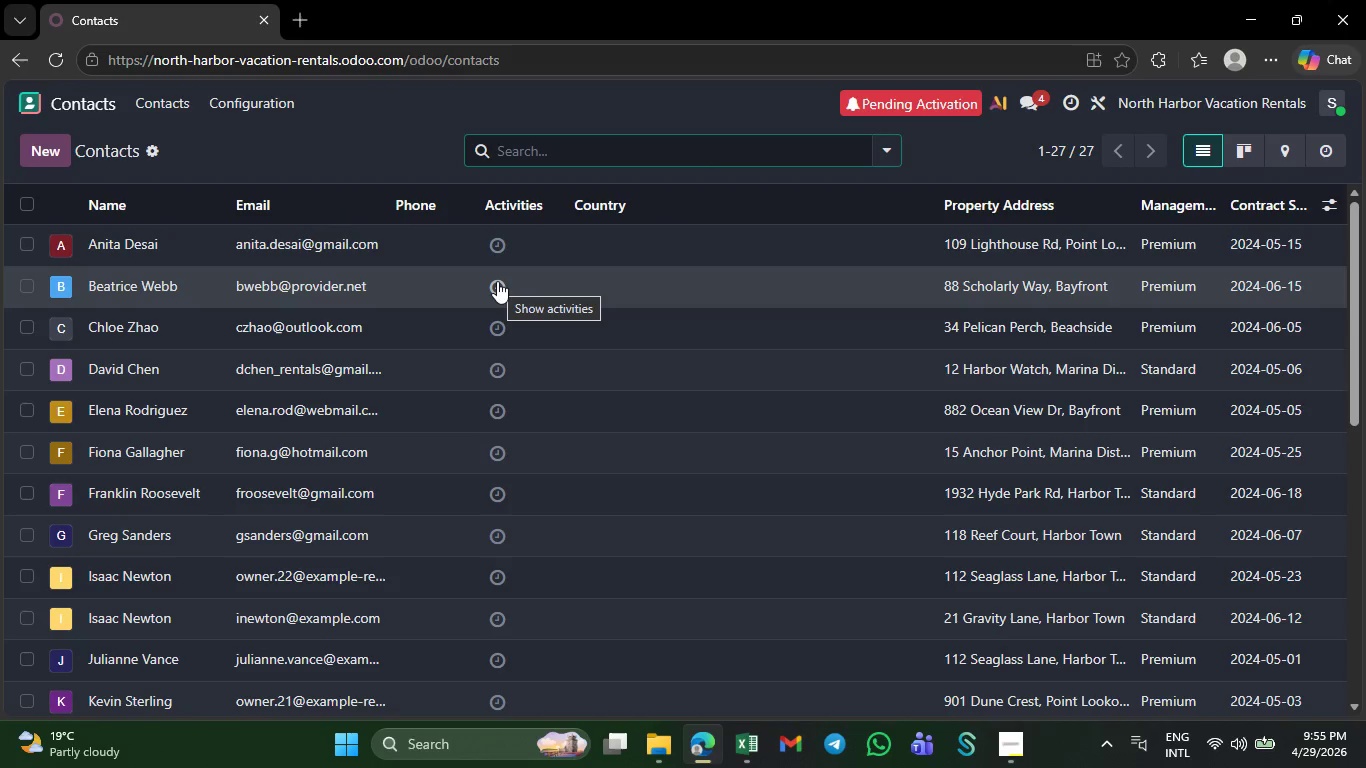 
left_click([29, 206])
 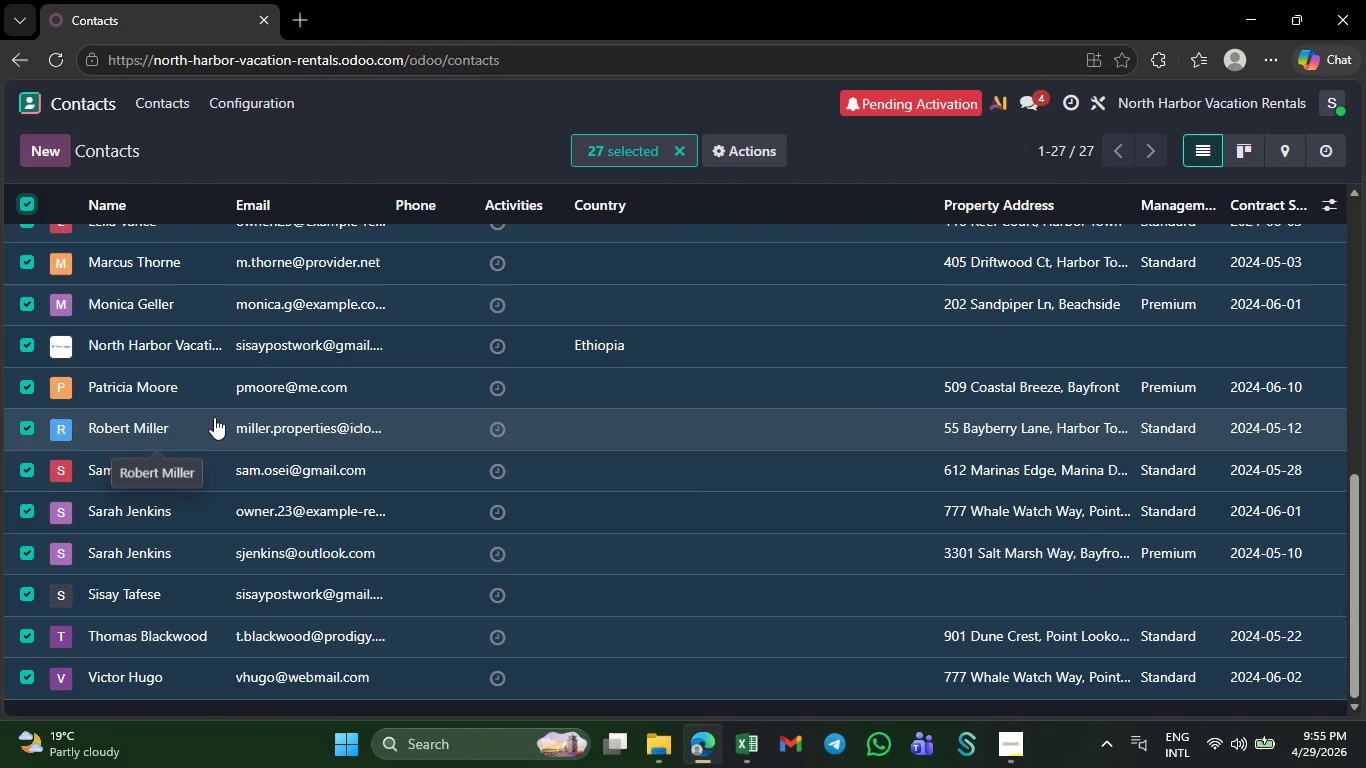 
wait(27.14)
 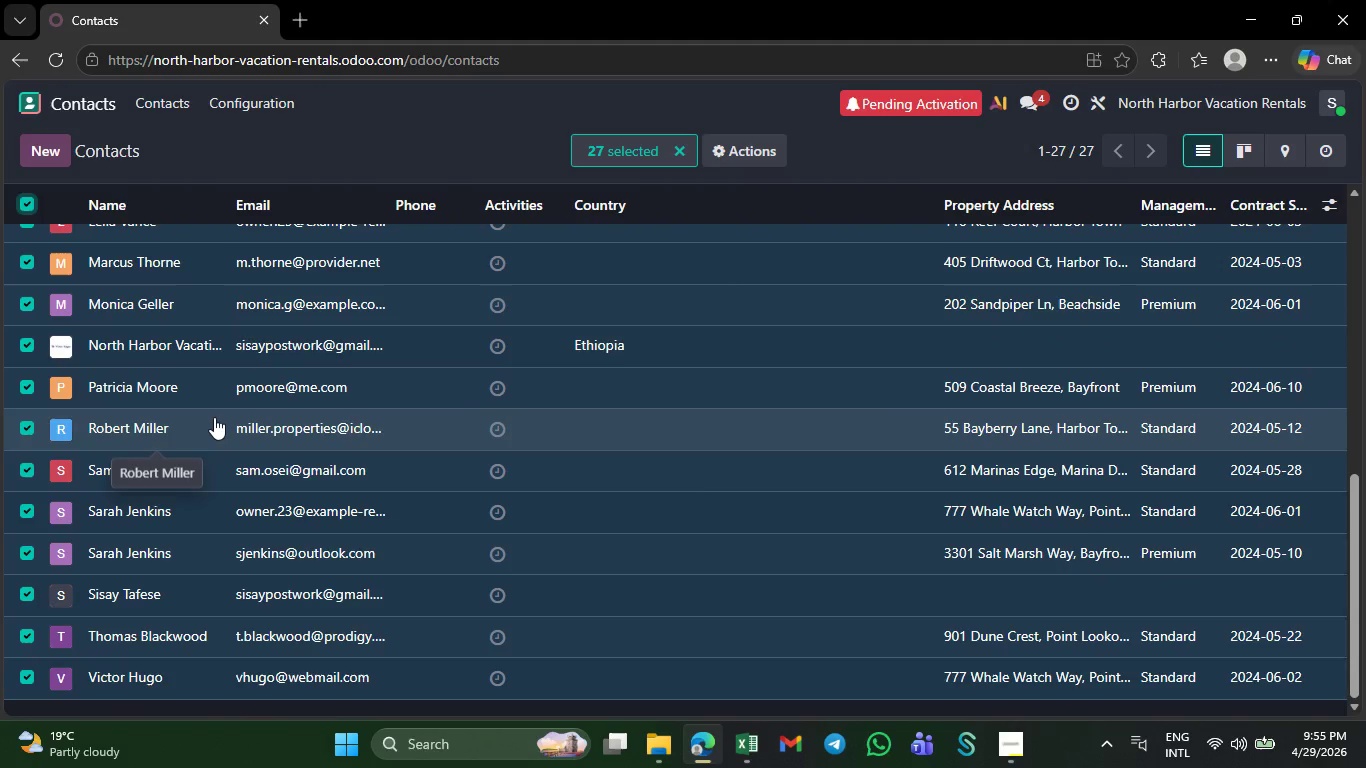 
left_click([738, 144])
 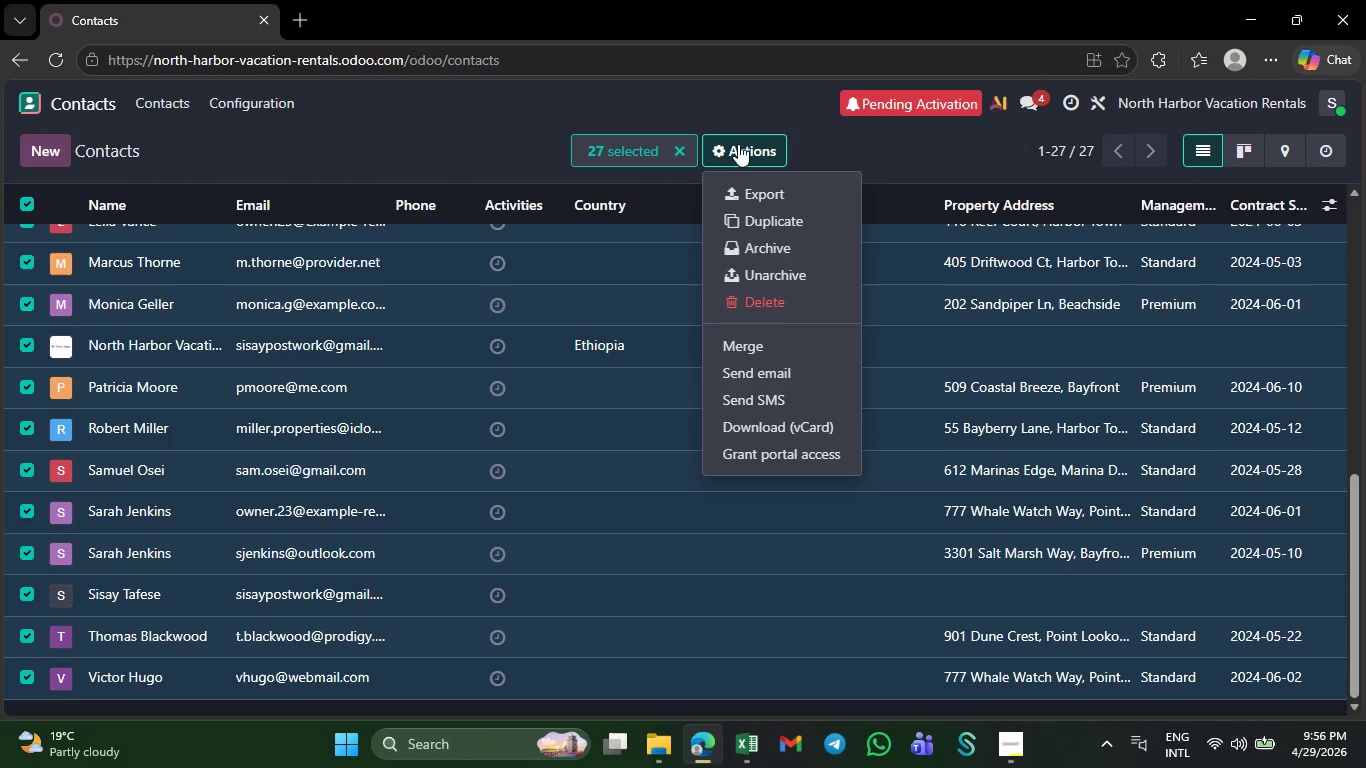 
wait(13.78)
 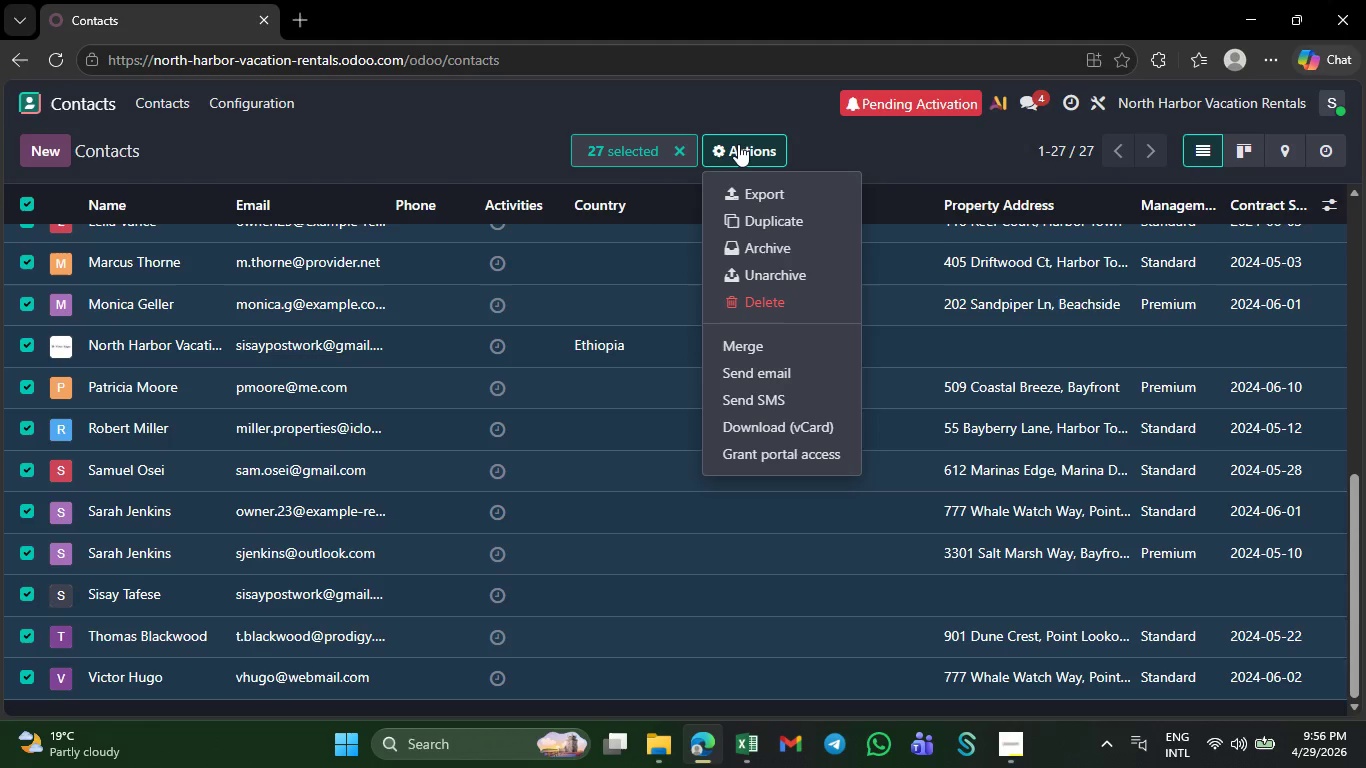 
left_click([912, 165])
 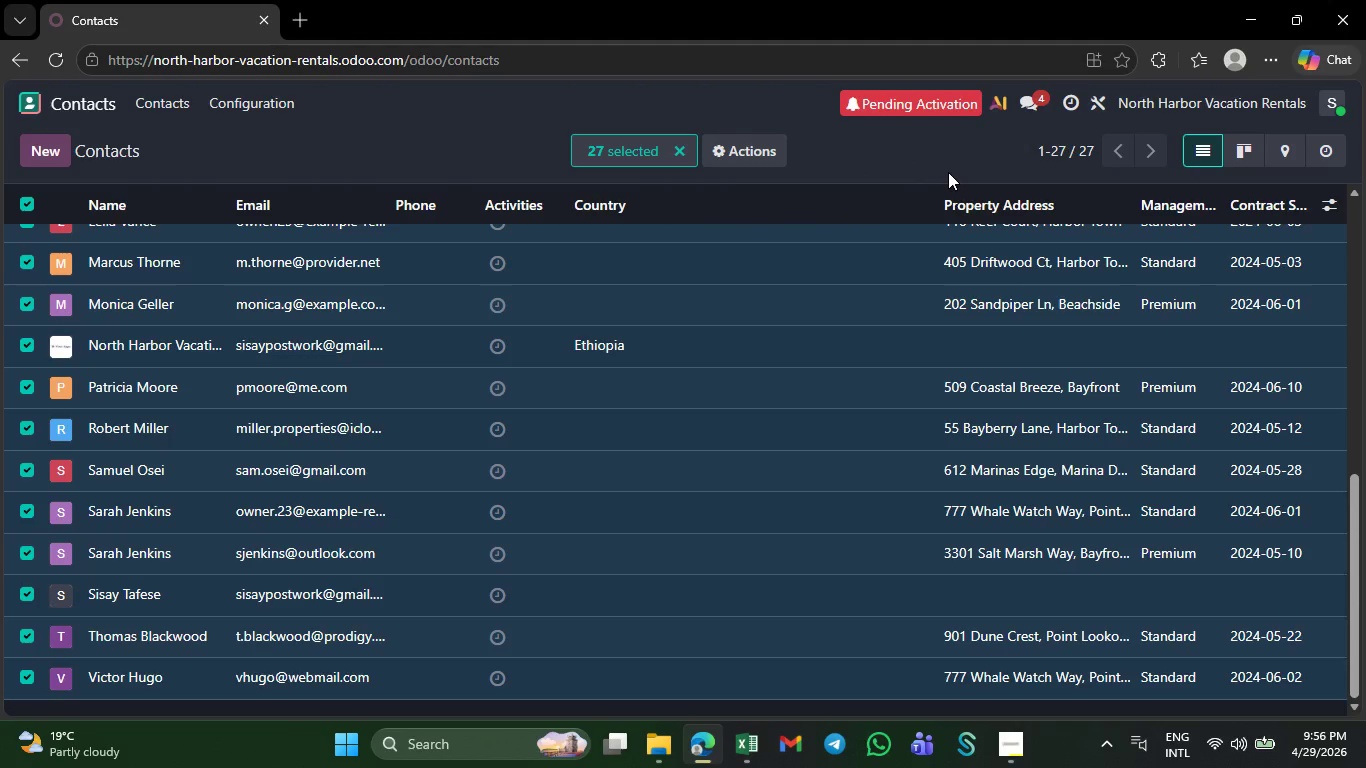 
wait(8.88)
 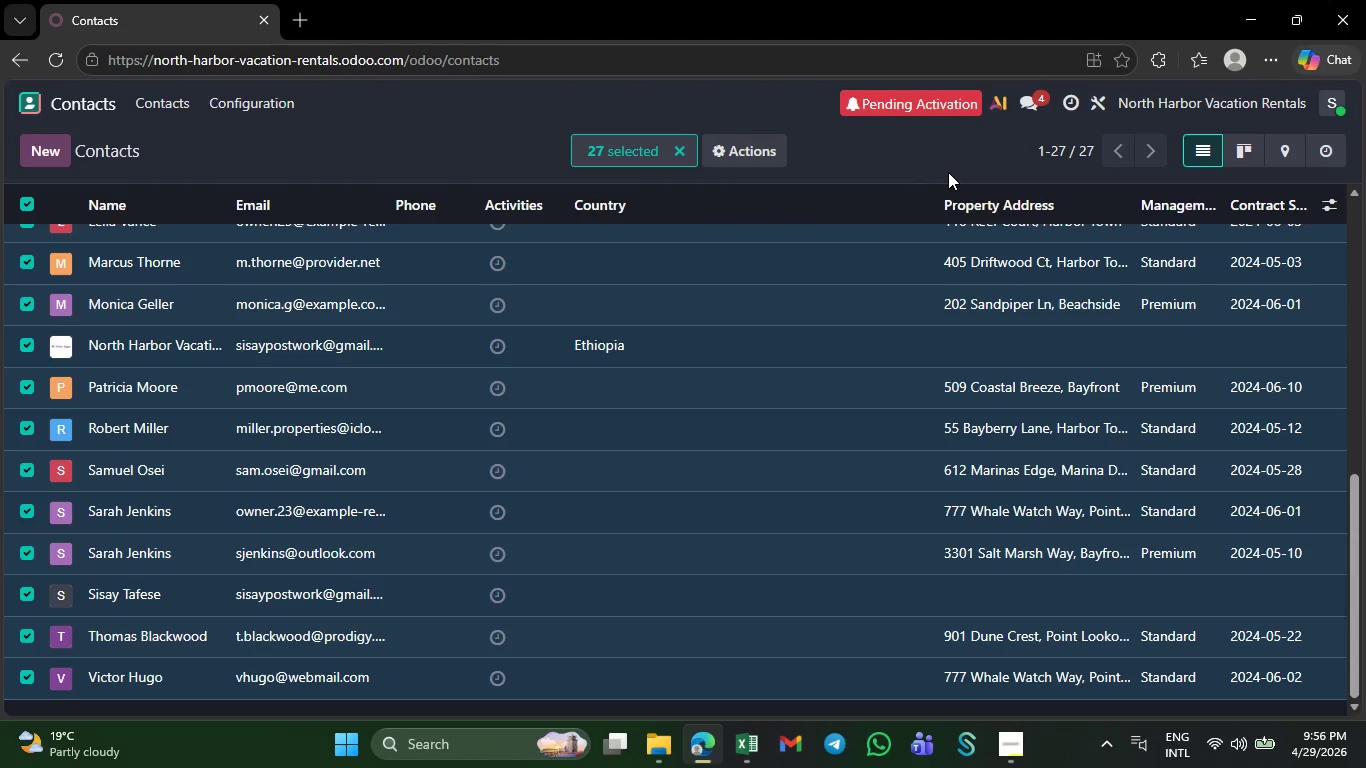 
left_click([20, 350])
 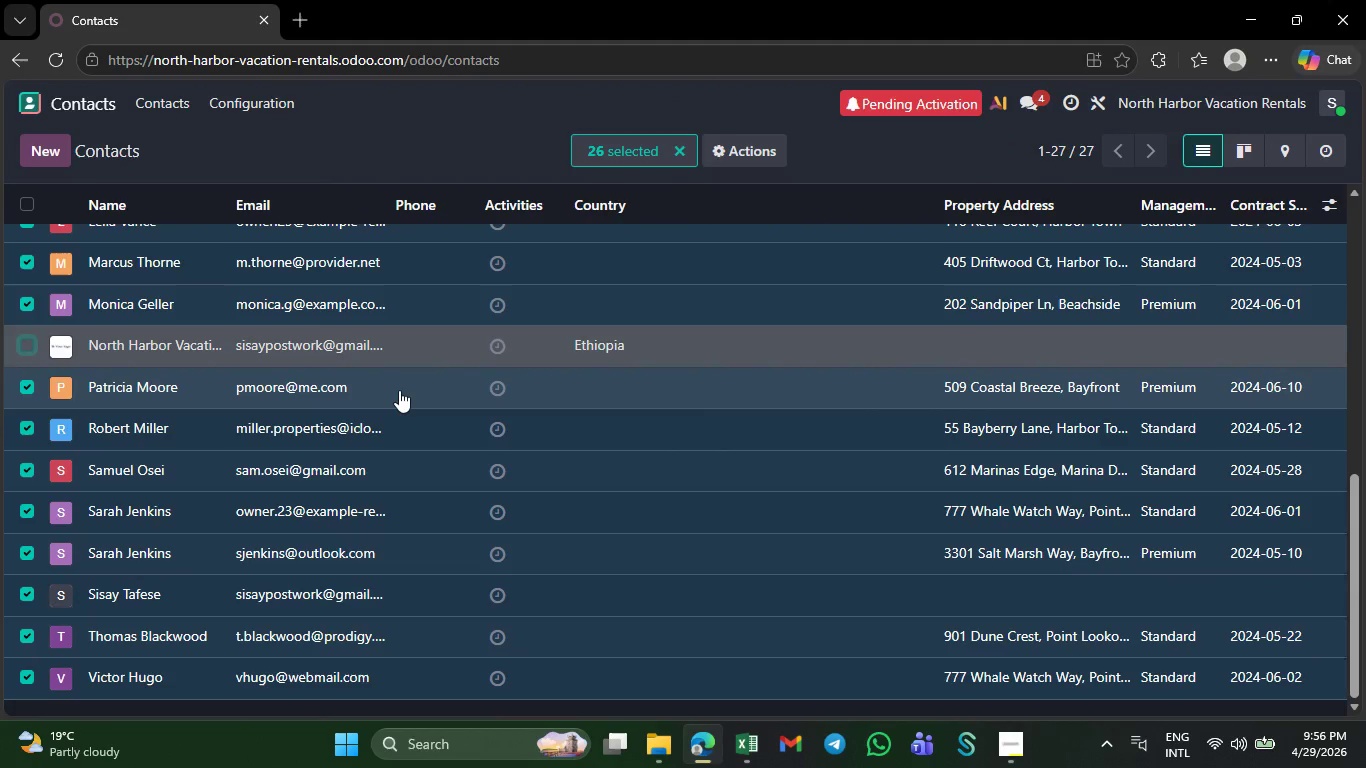 
wait(11.53)
 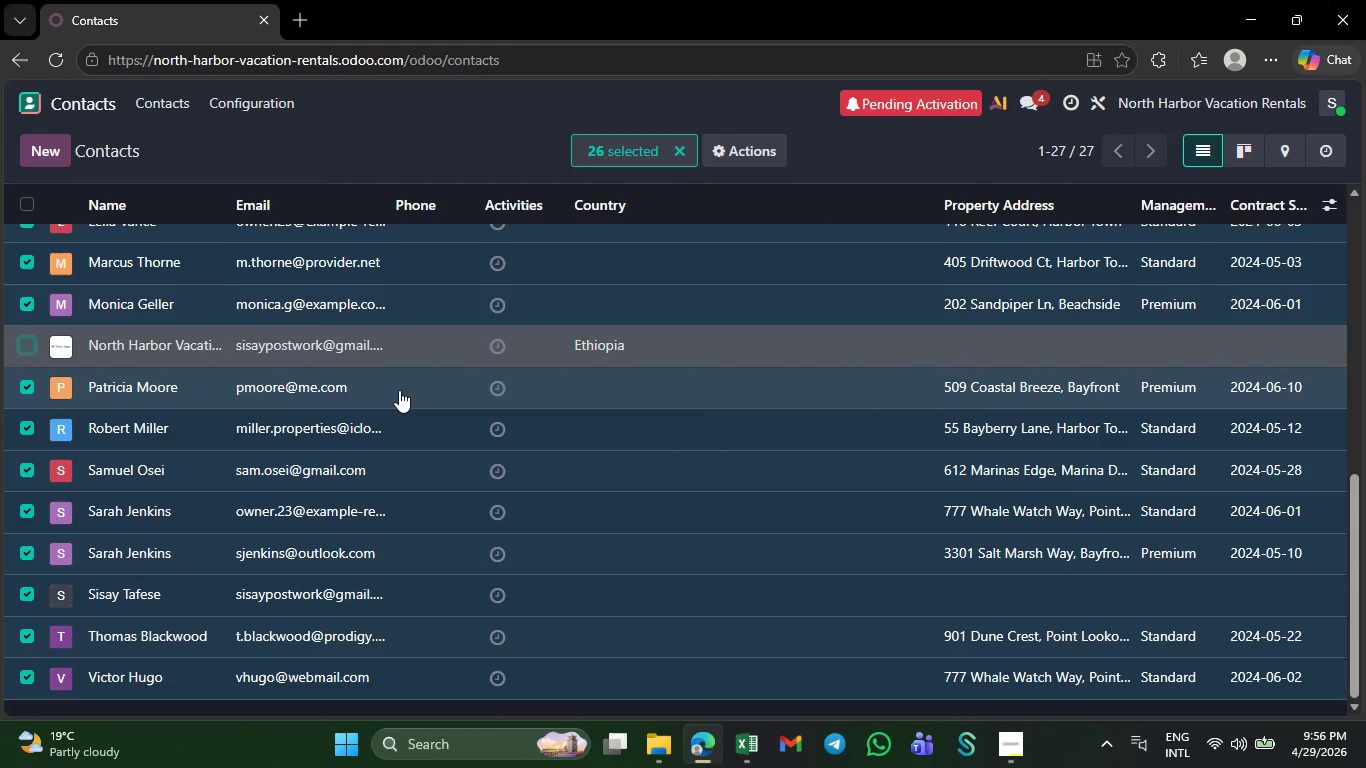 
left_click([76, 95])
 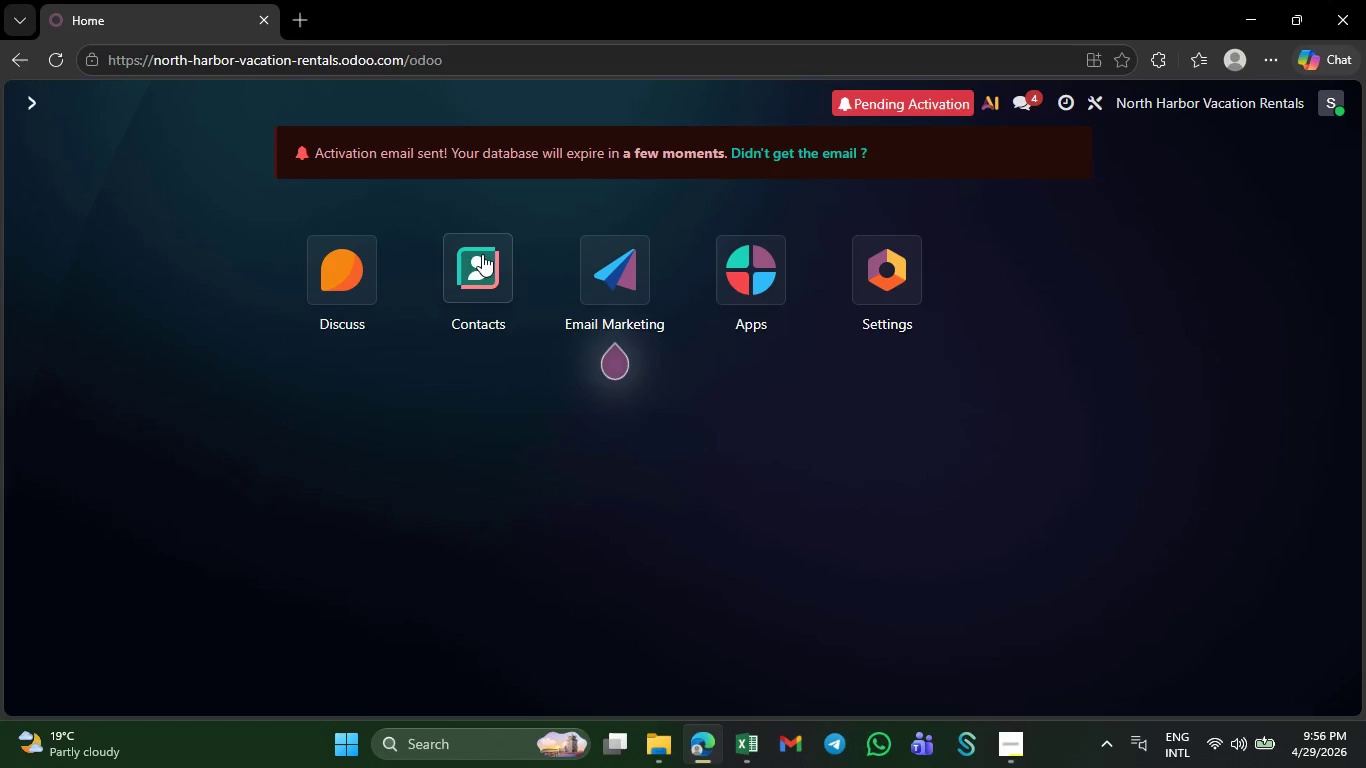 
left_click([471, 254])
 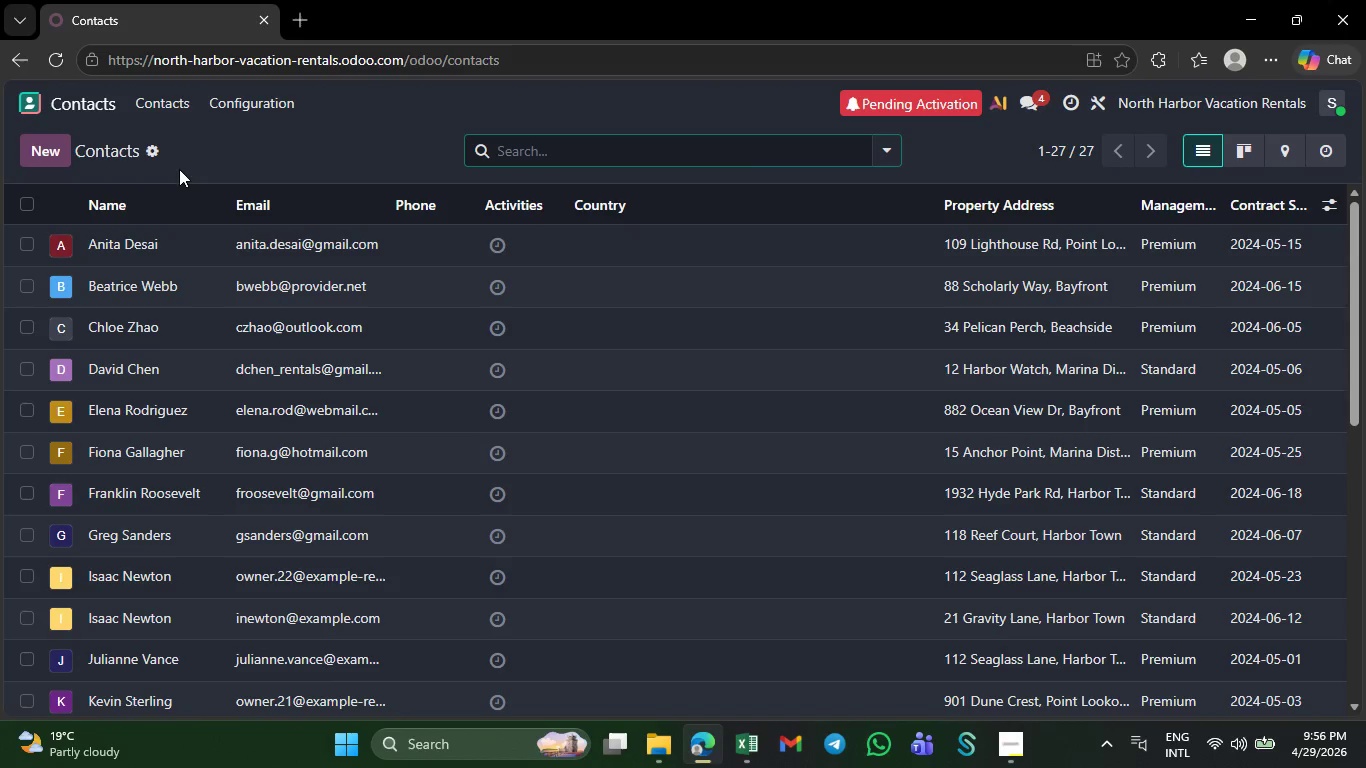 
mouse_move([352, 276])
 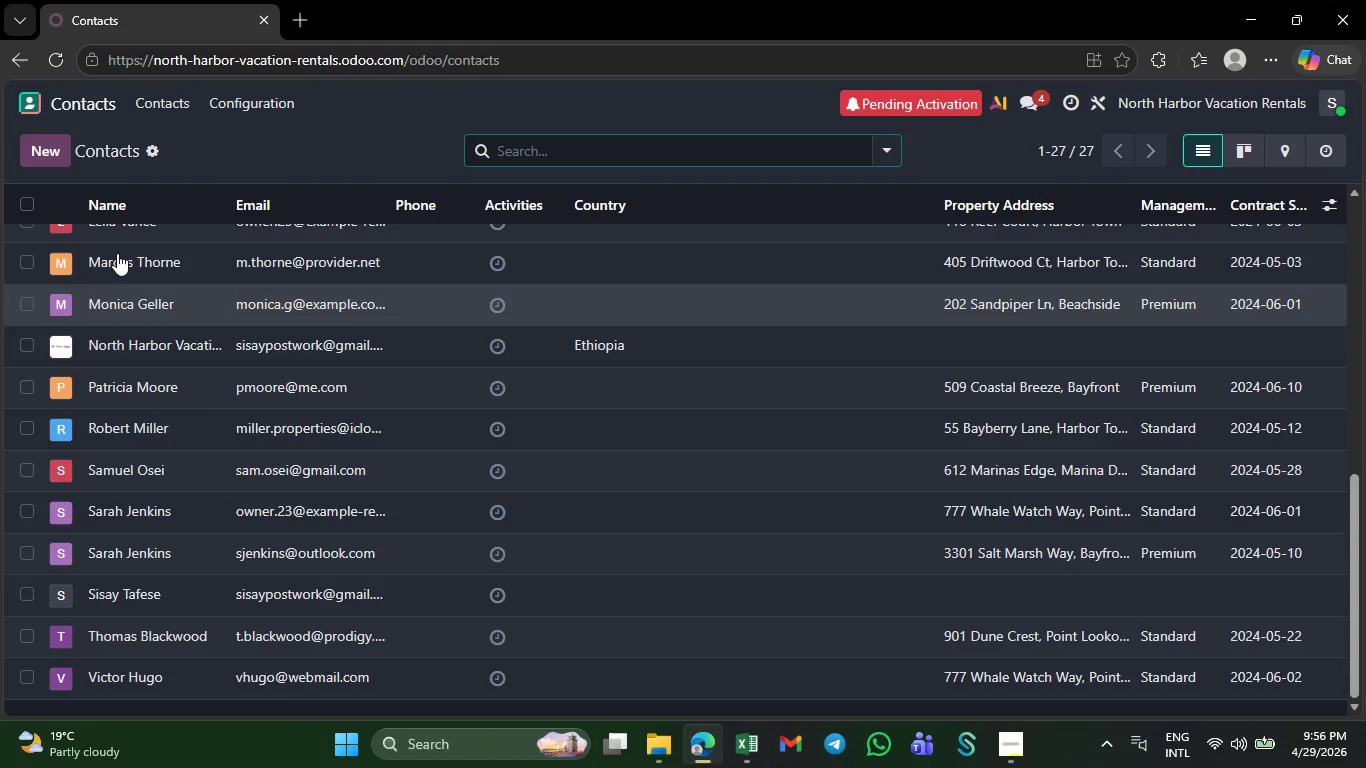 
left_click([15, 203])
 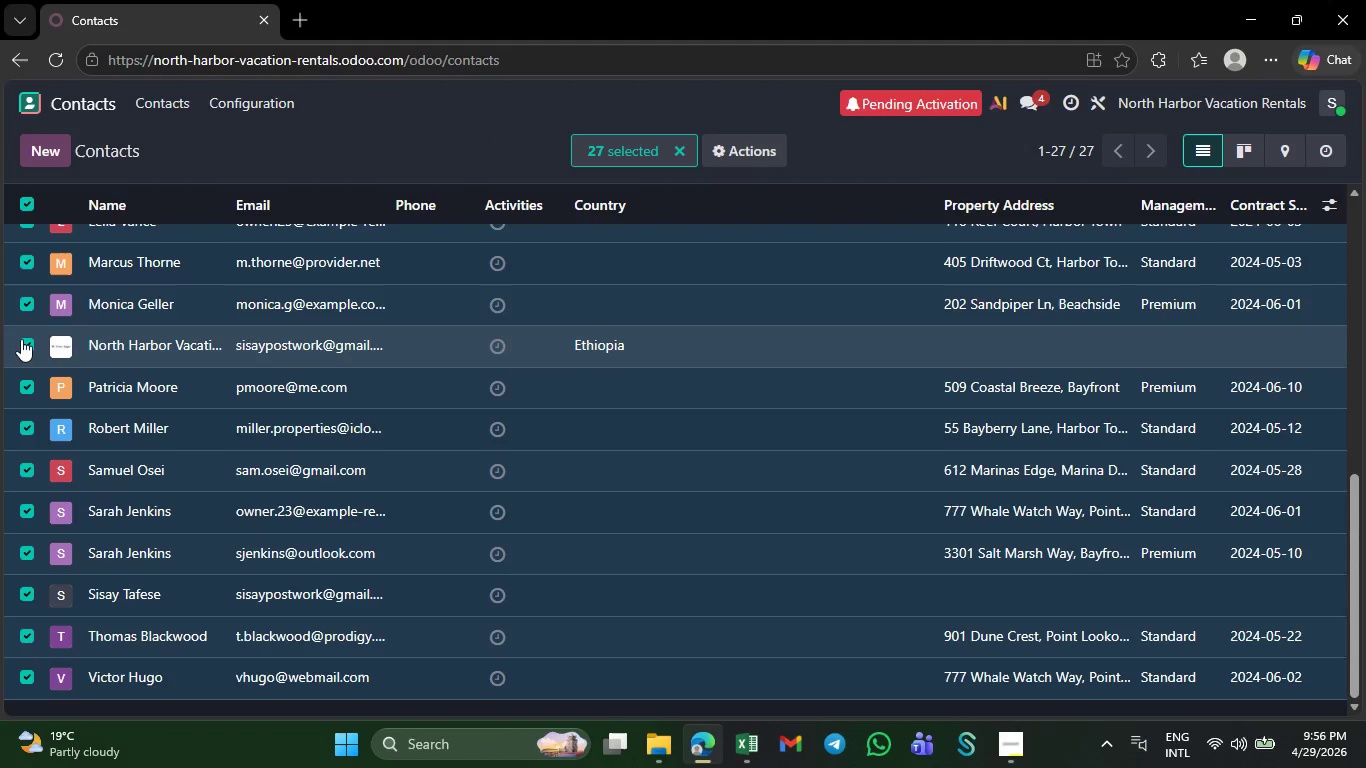 
left_click([21, 339])
 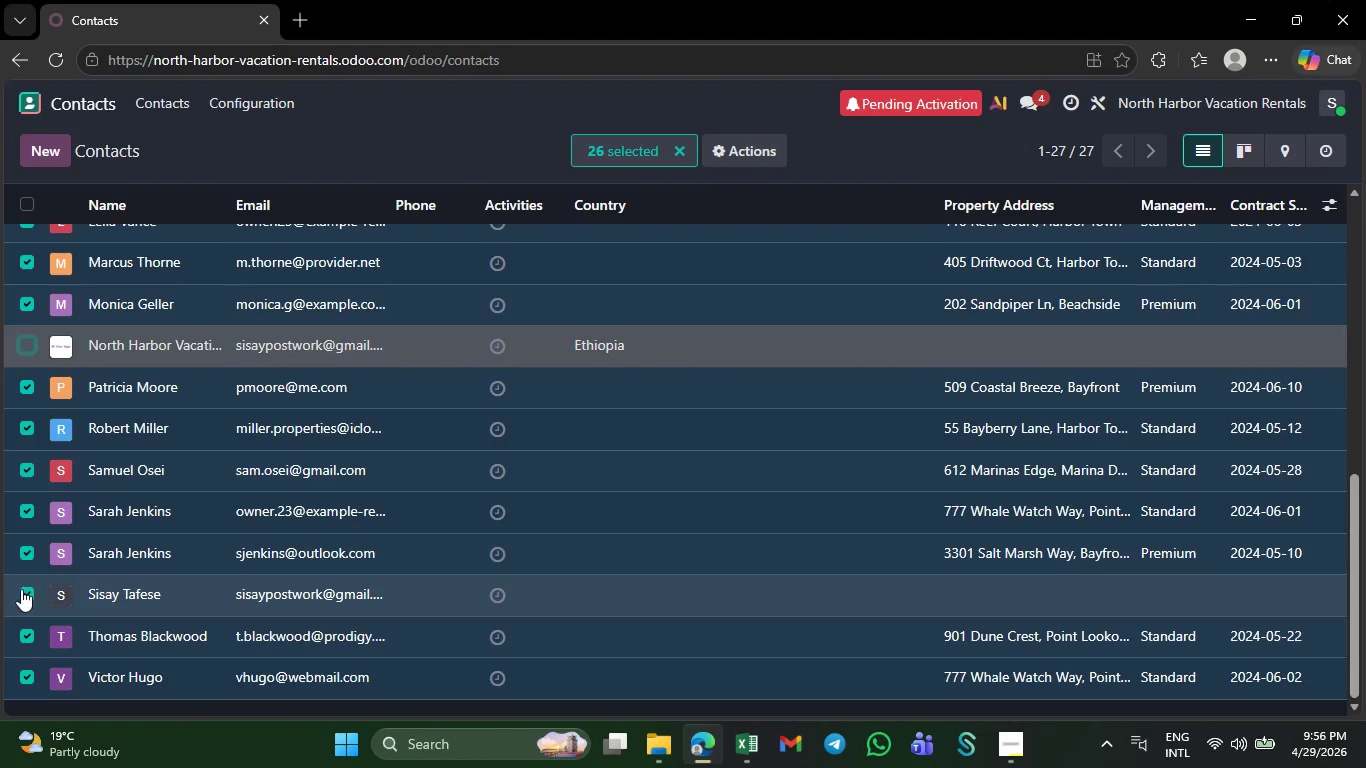 
left_click([21, 589])
 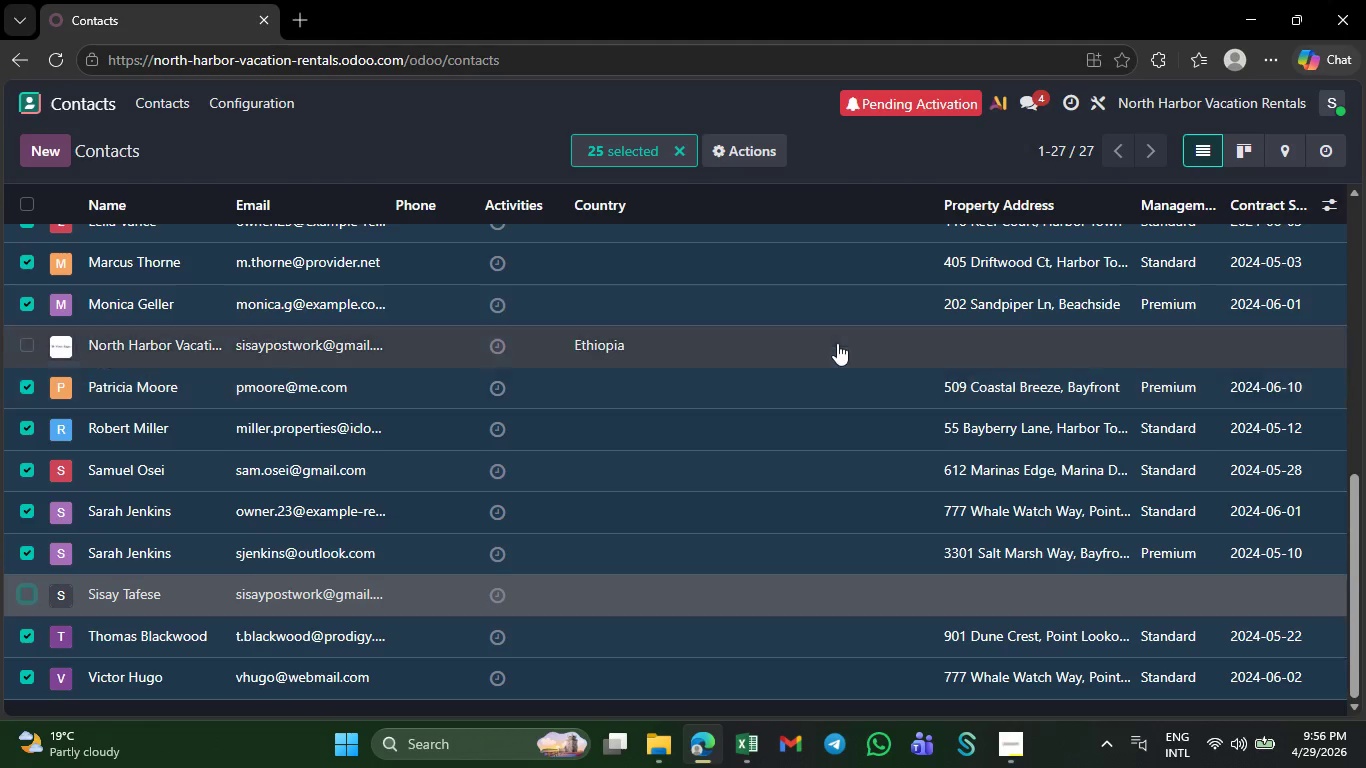 
wait(7.09)
 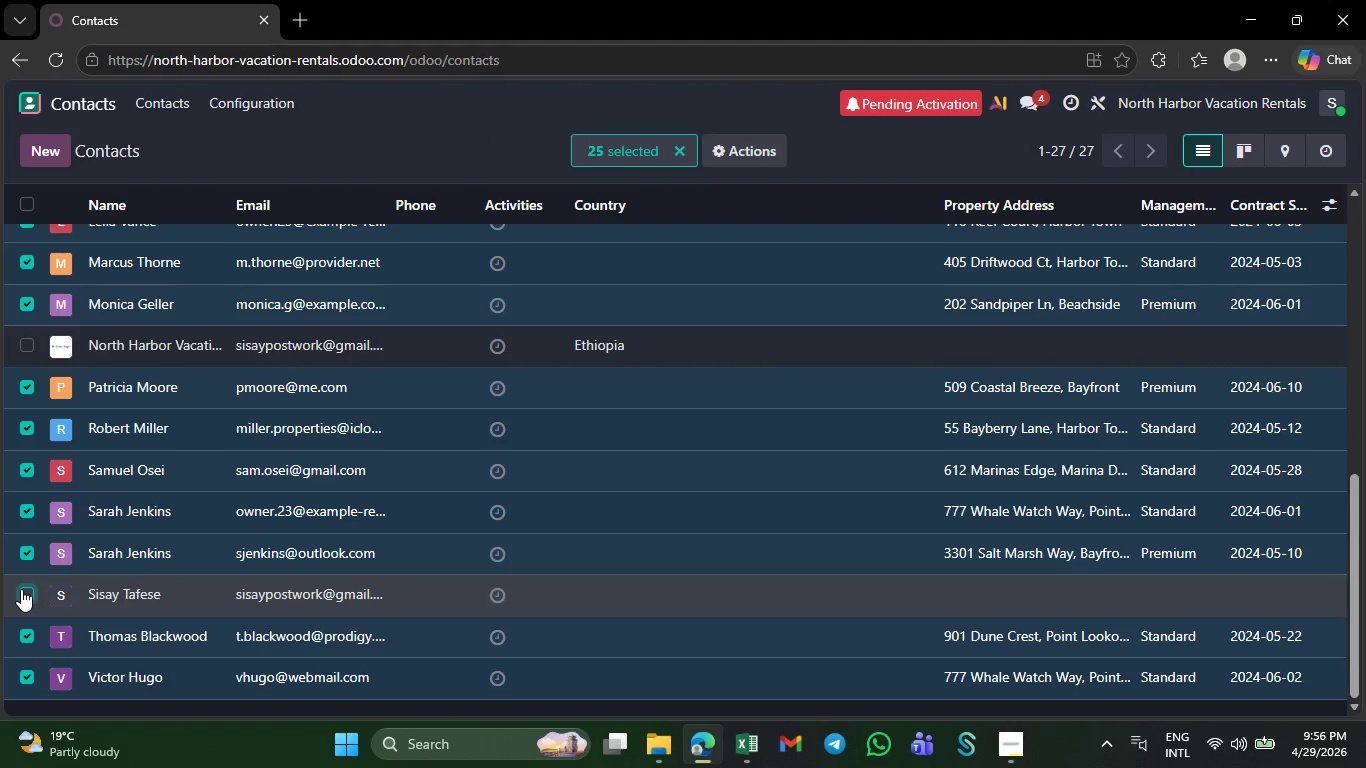 
left_click([1323, 199])
 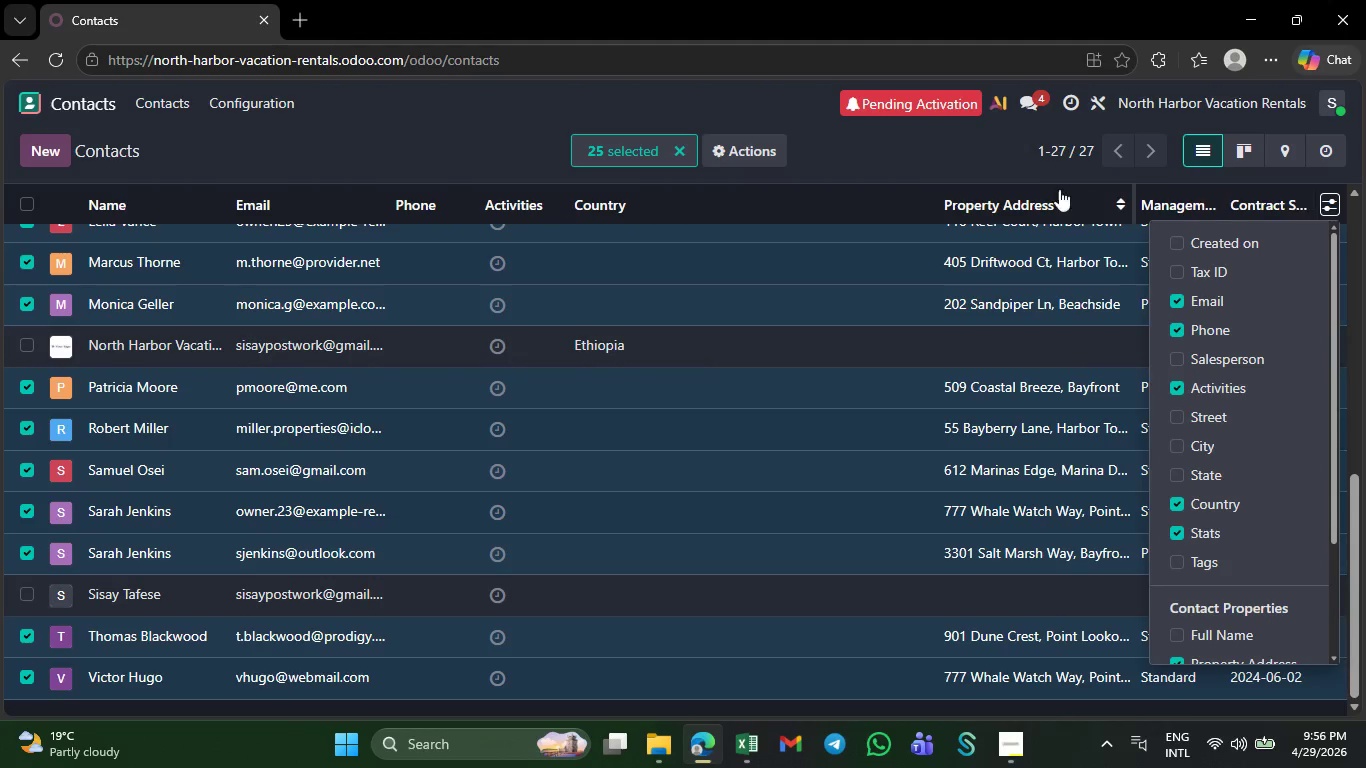 
left_click([956, 159])
 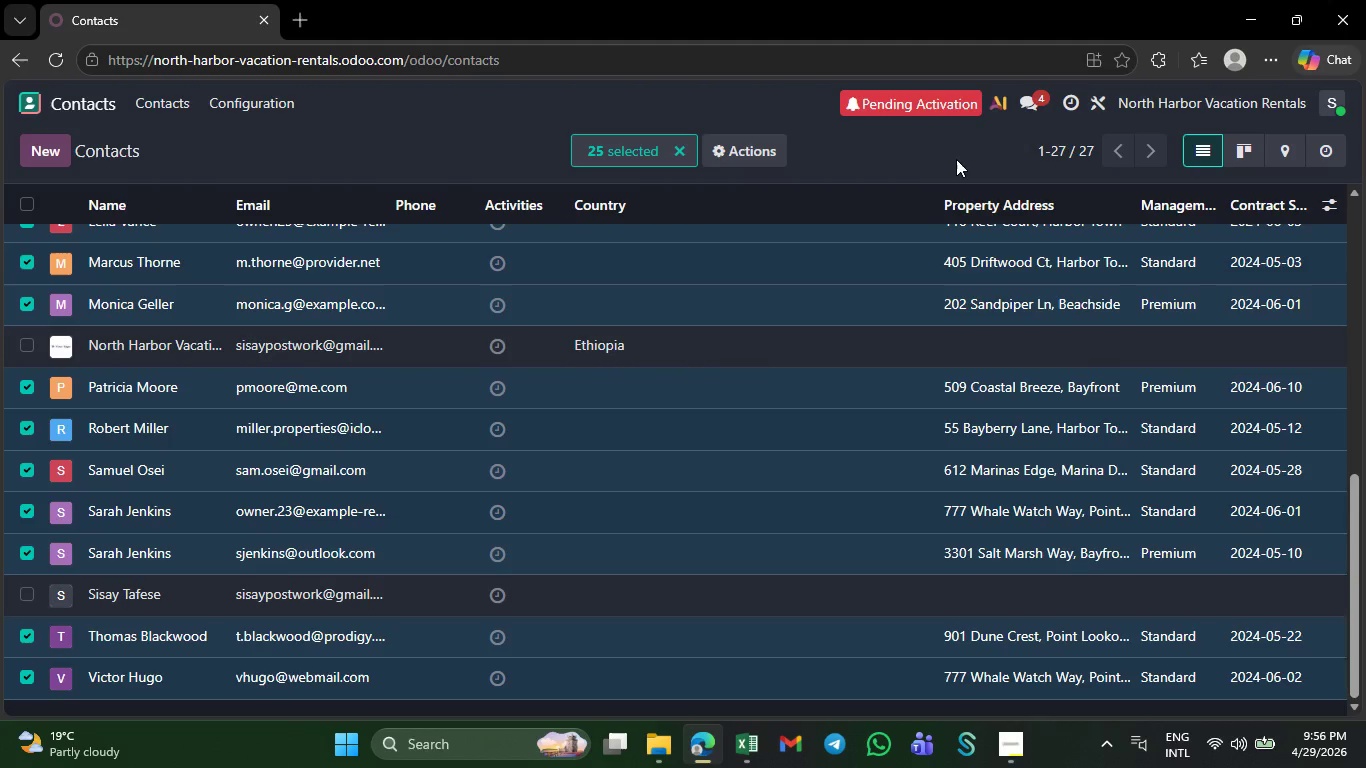 
wait(9.42)
 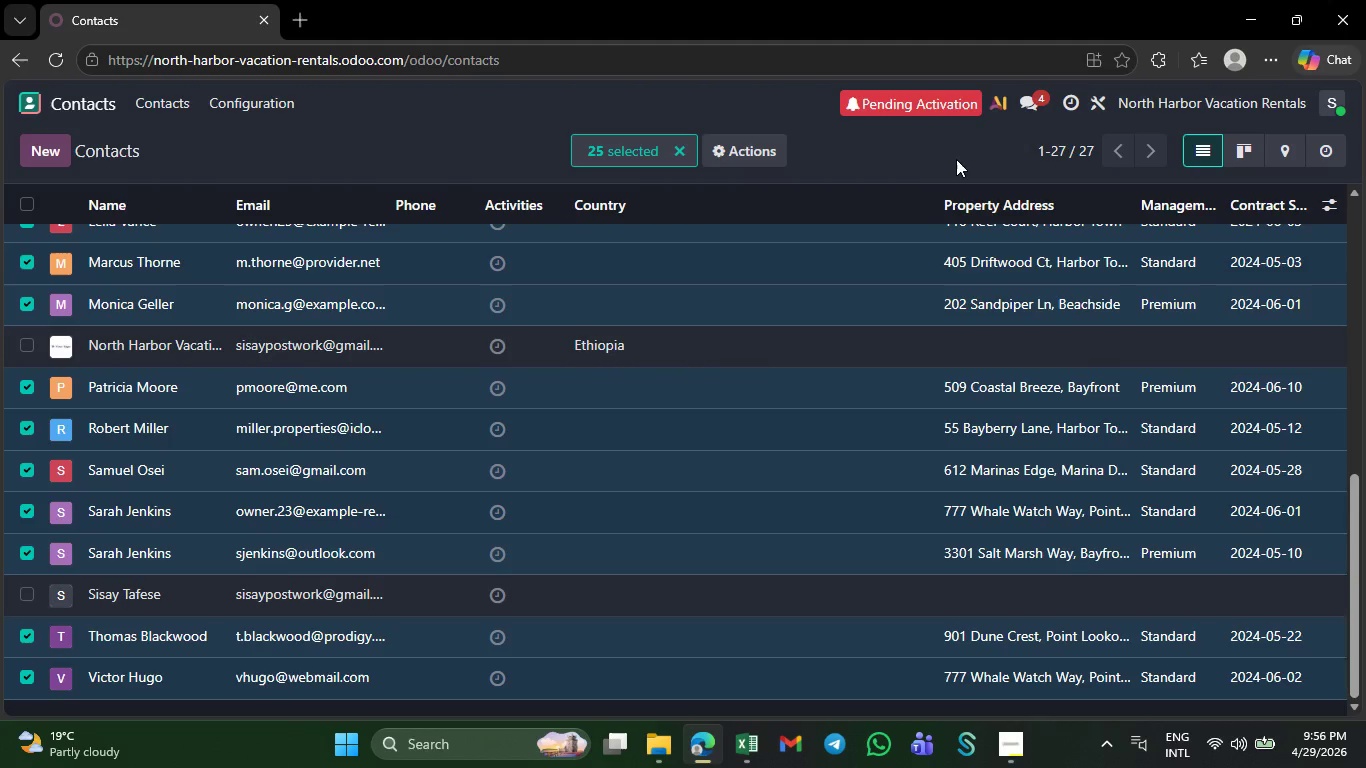 
left_click([734, 147])
 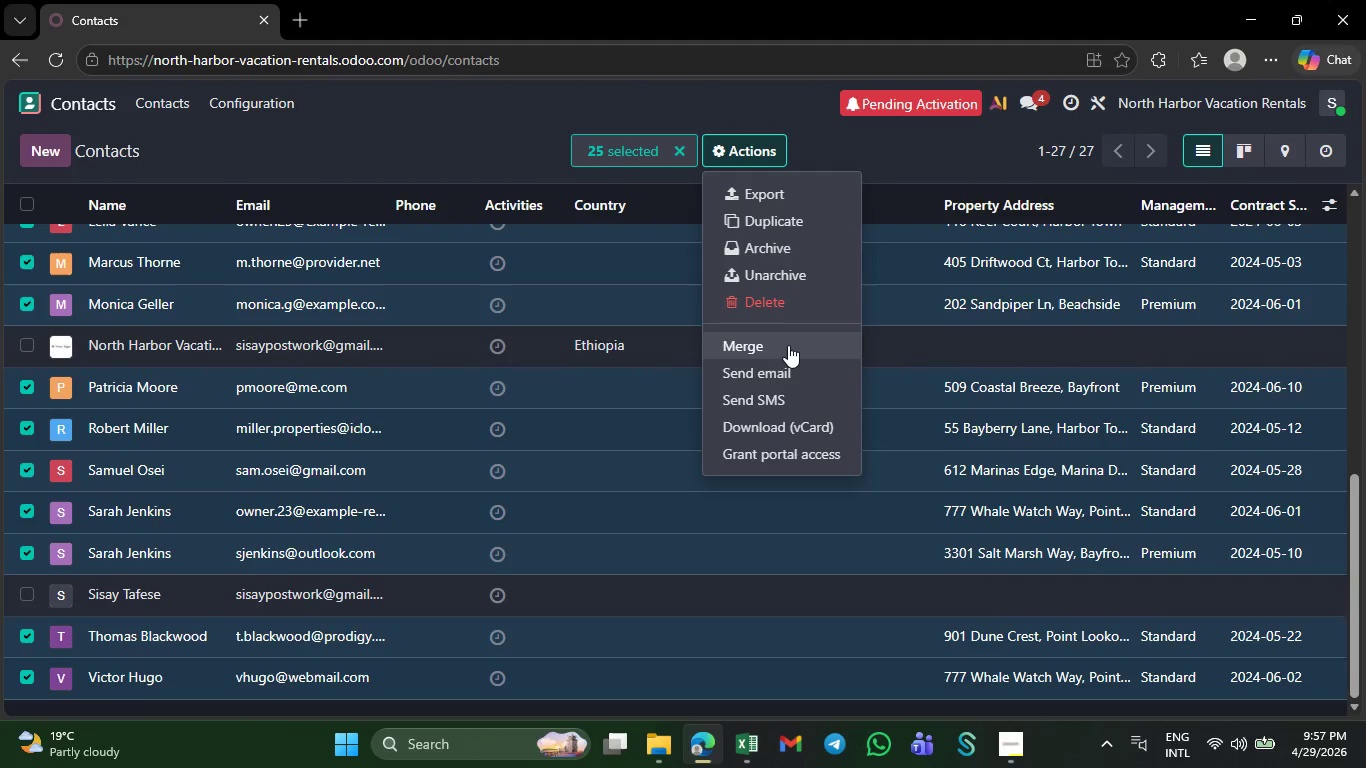 
wait(38.36)
 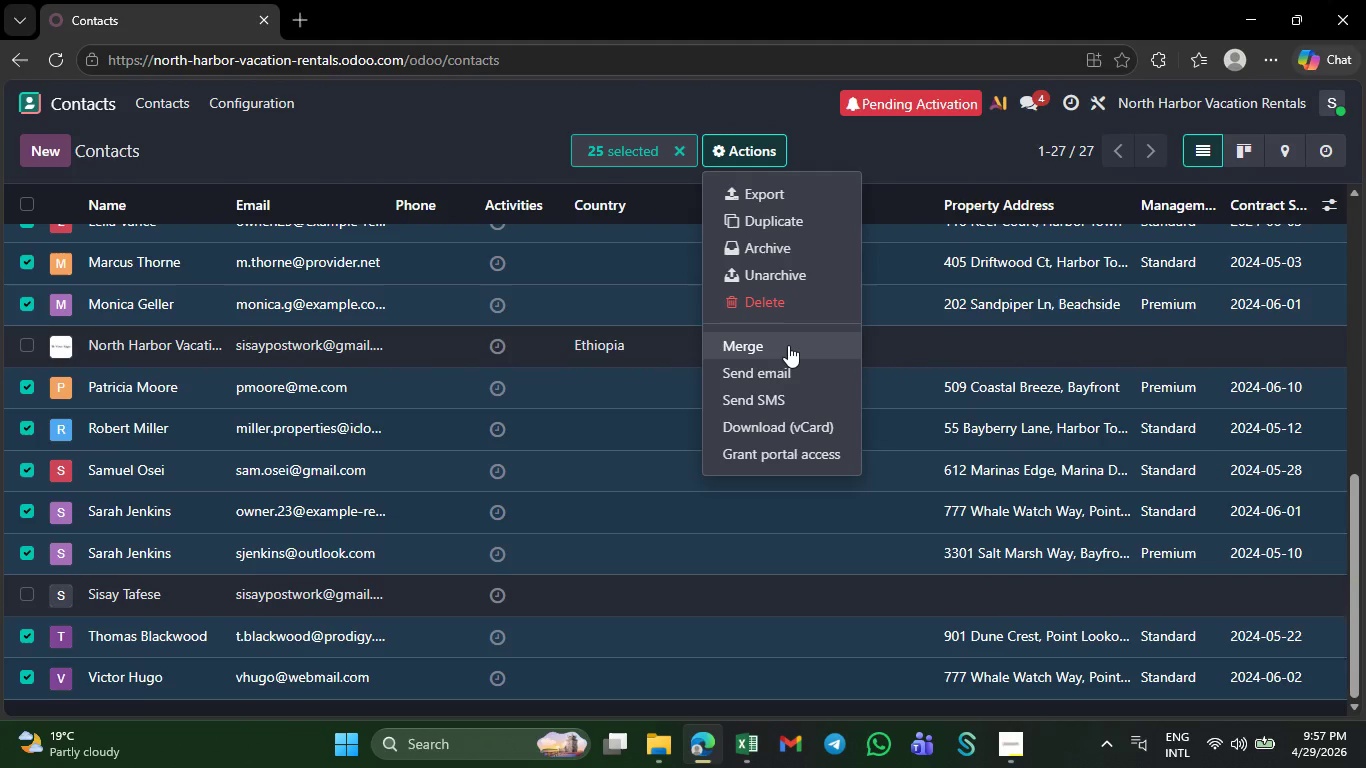 
left_click([273, 106])
 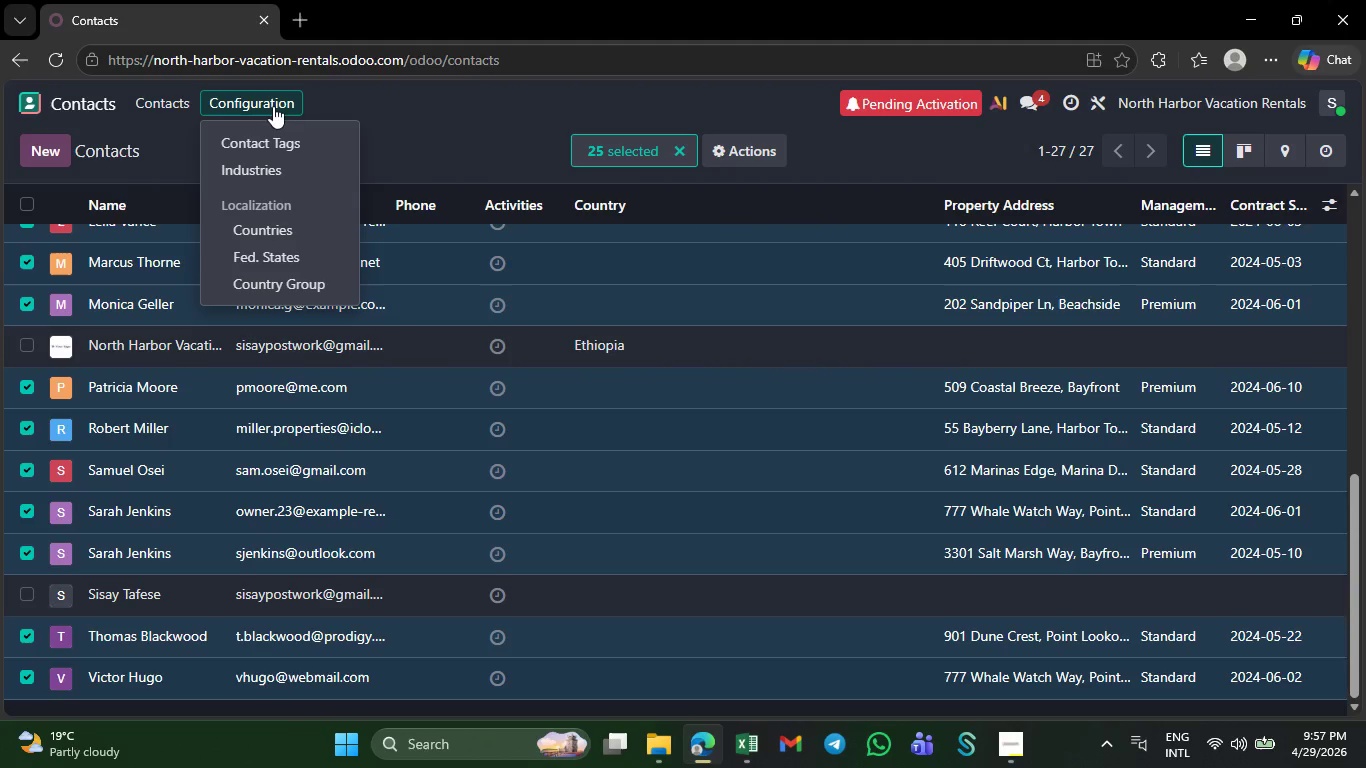 
left_click([481, 142])
 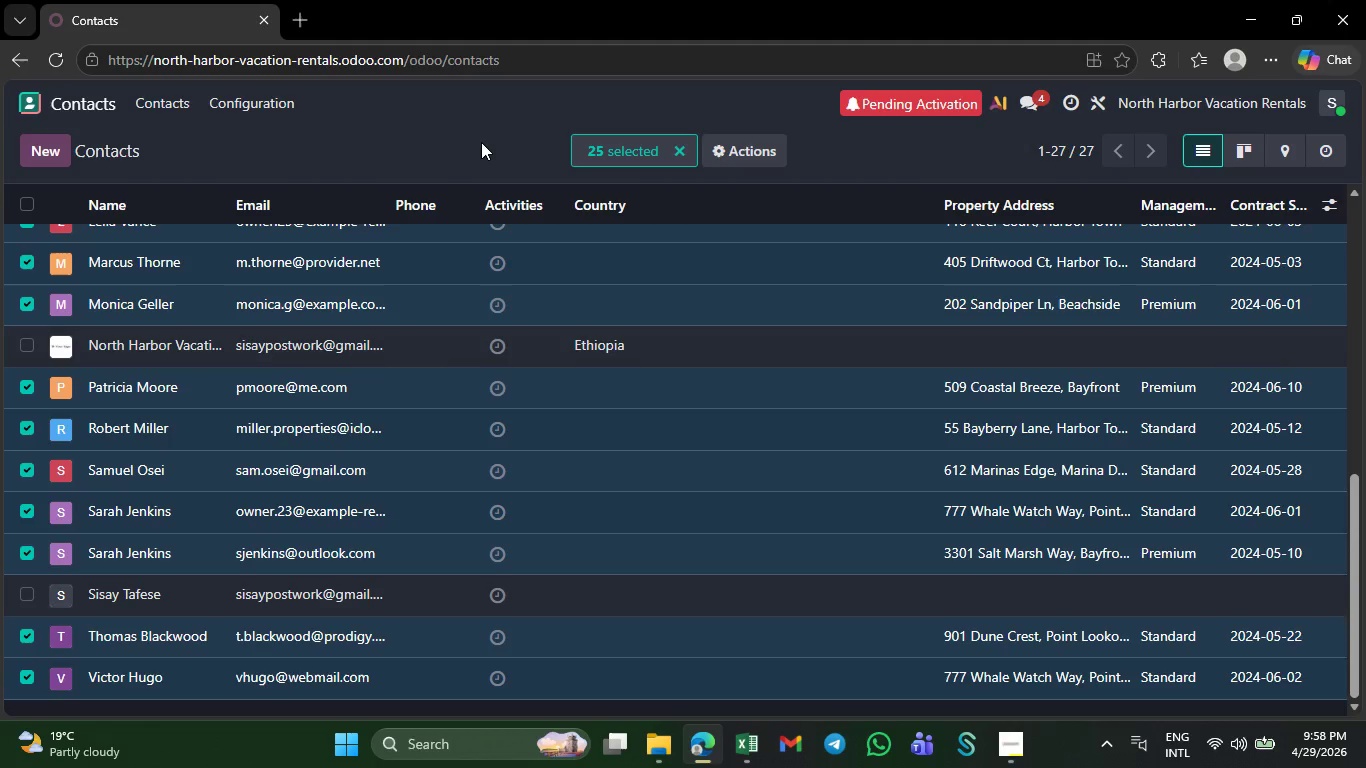 
wait(27.22)
 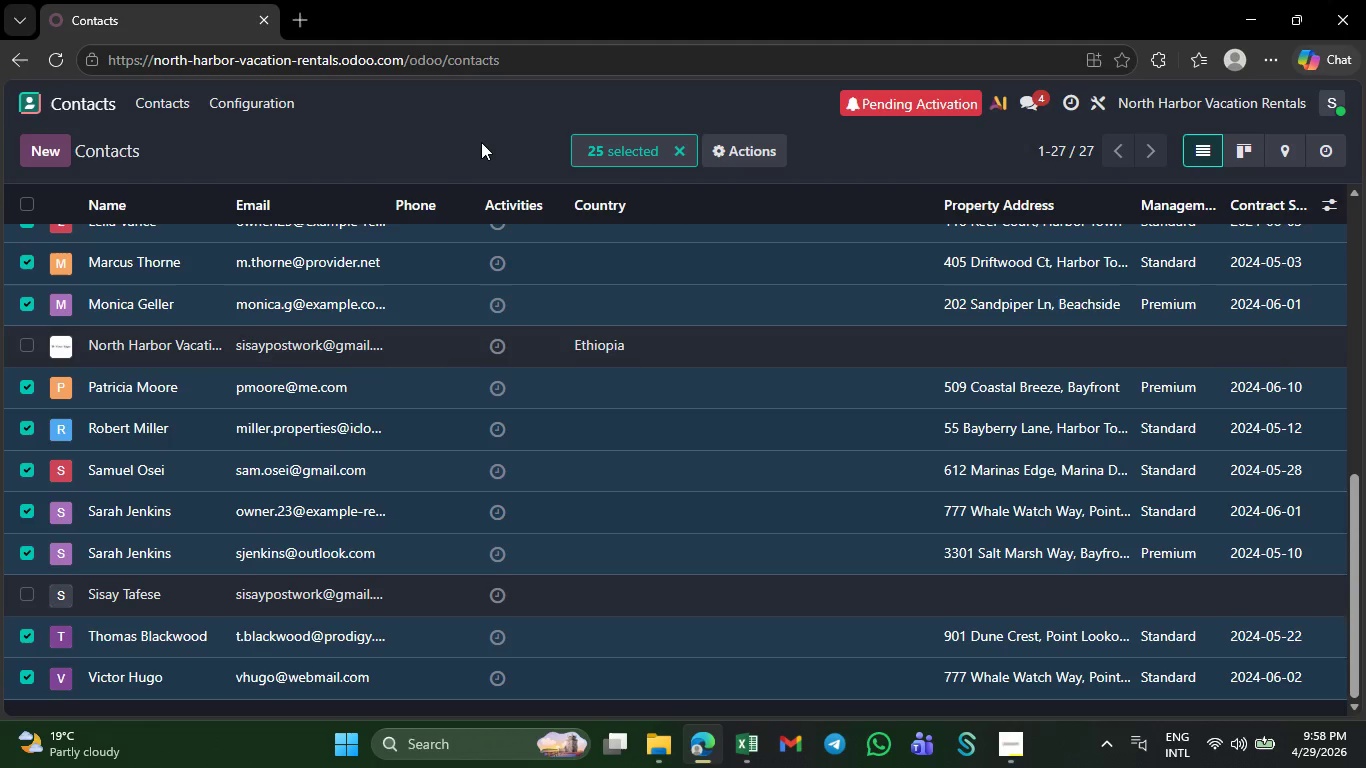 
left_click([750, 748])
 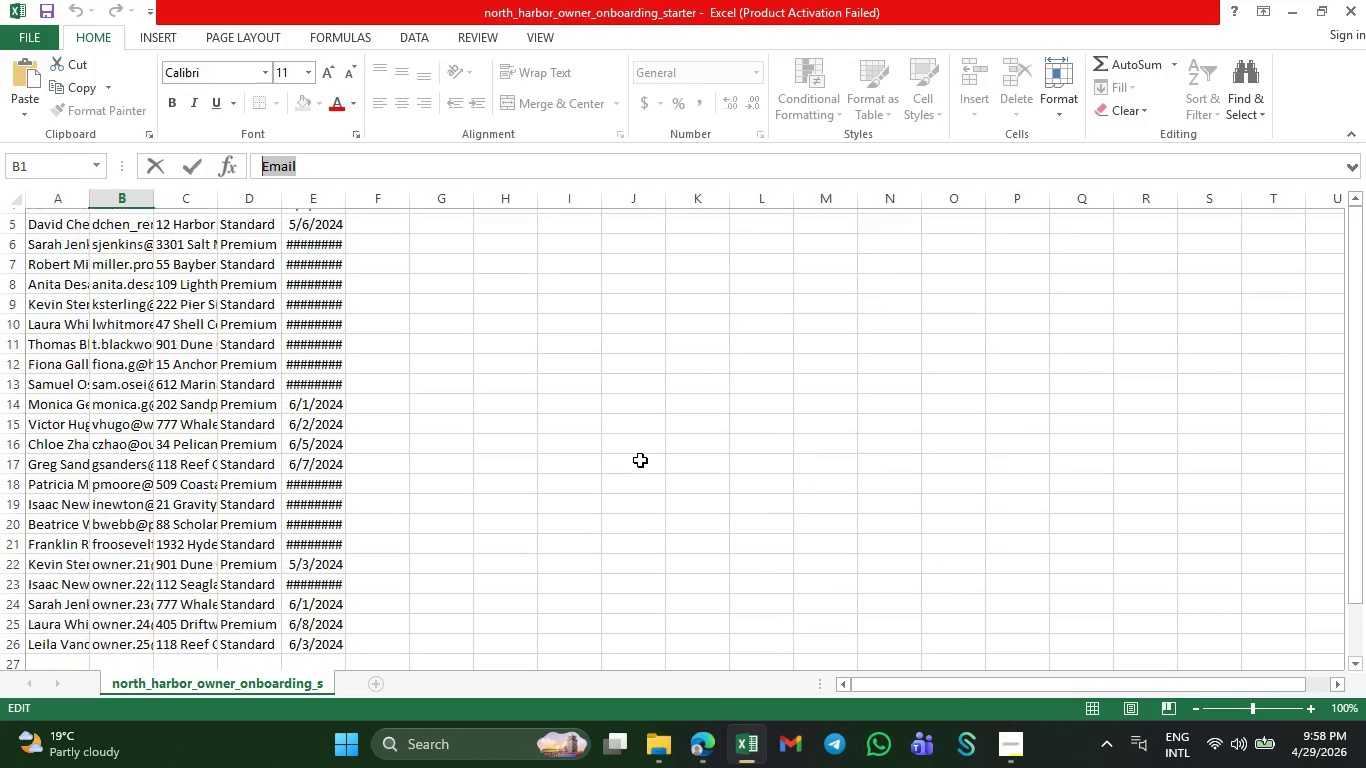 
wait(12.06)
 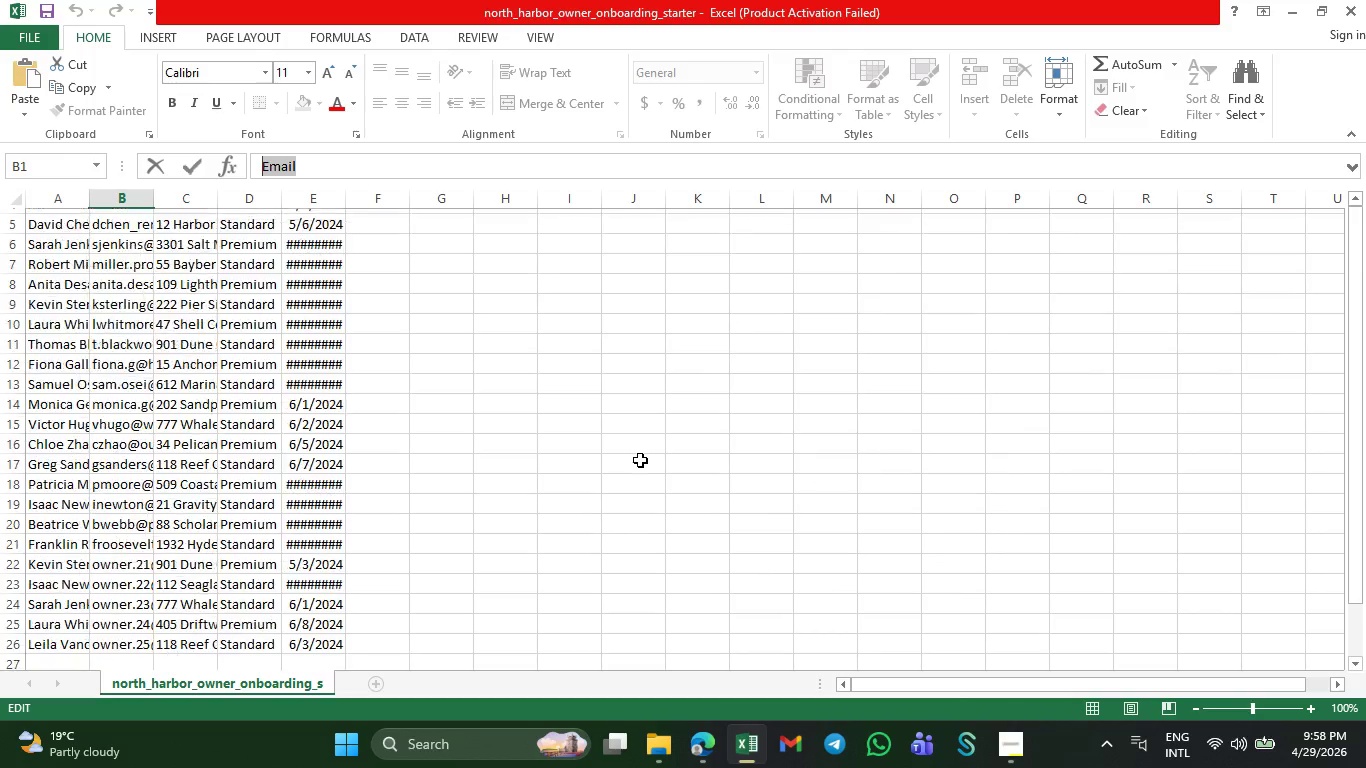 
left_click([701, 746])
 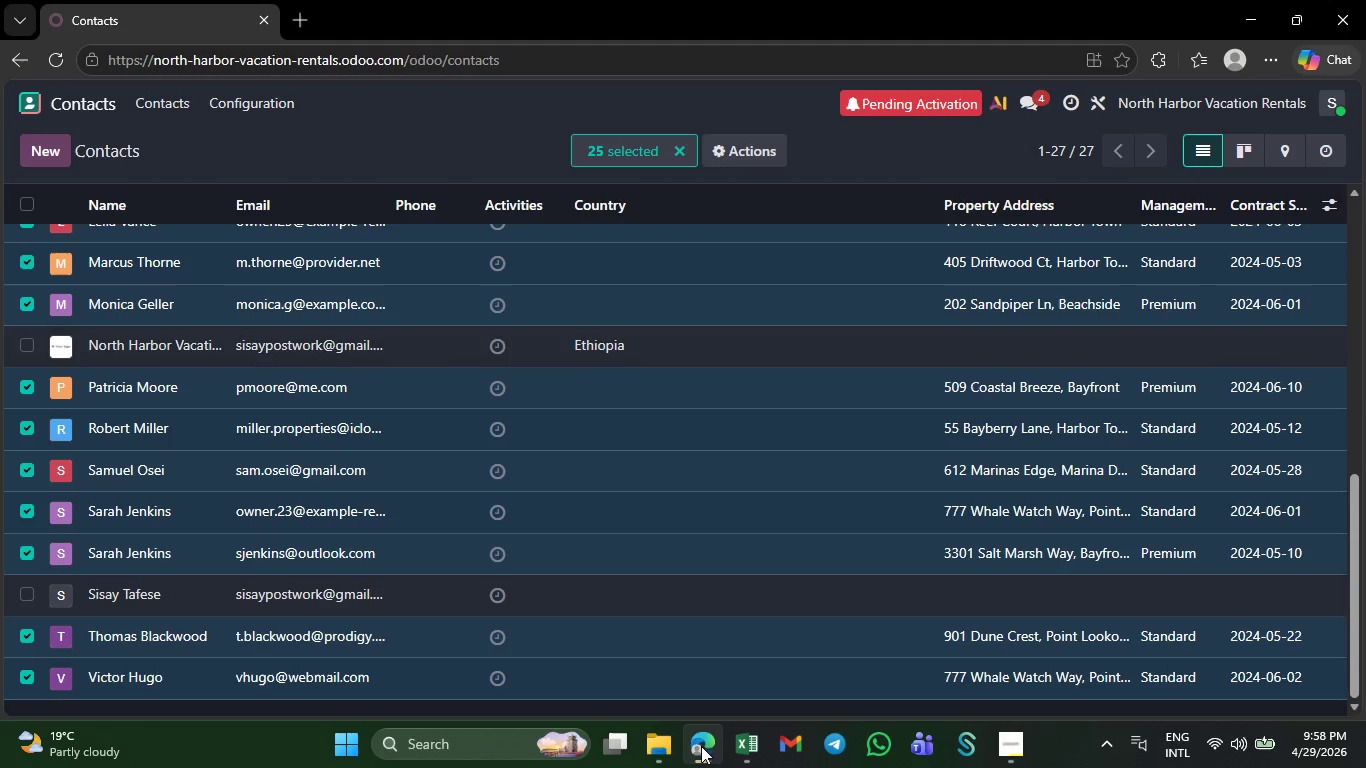 
wait(8.14)
 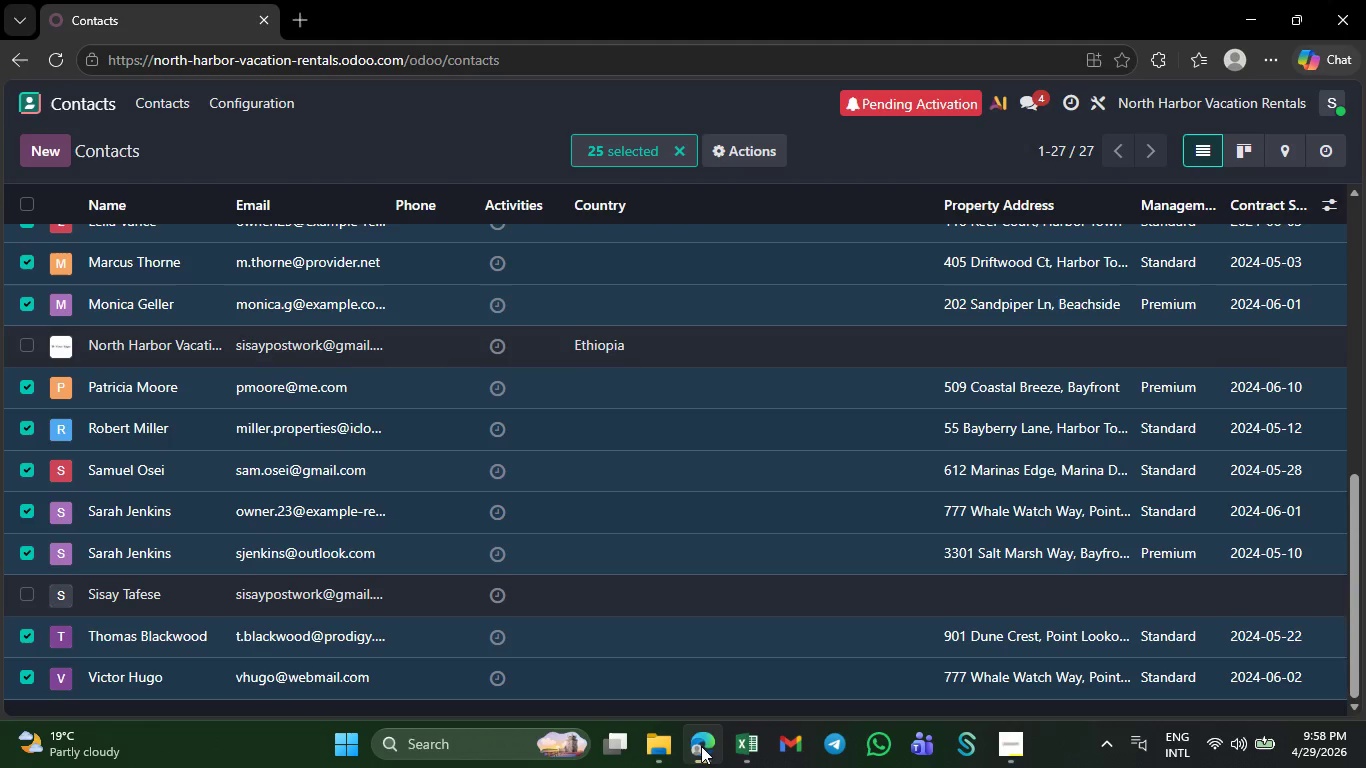 
left_click([23, 204])
 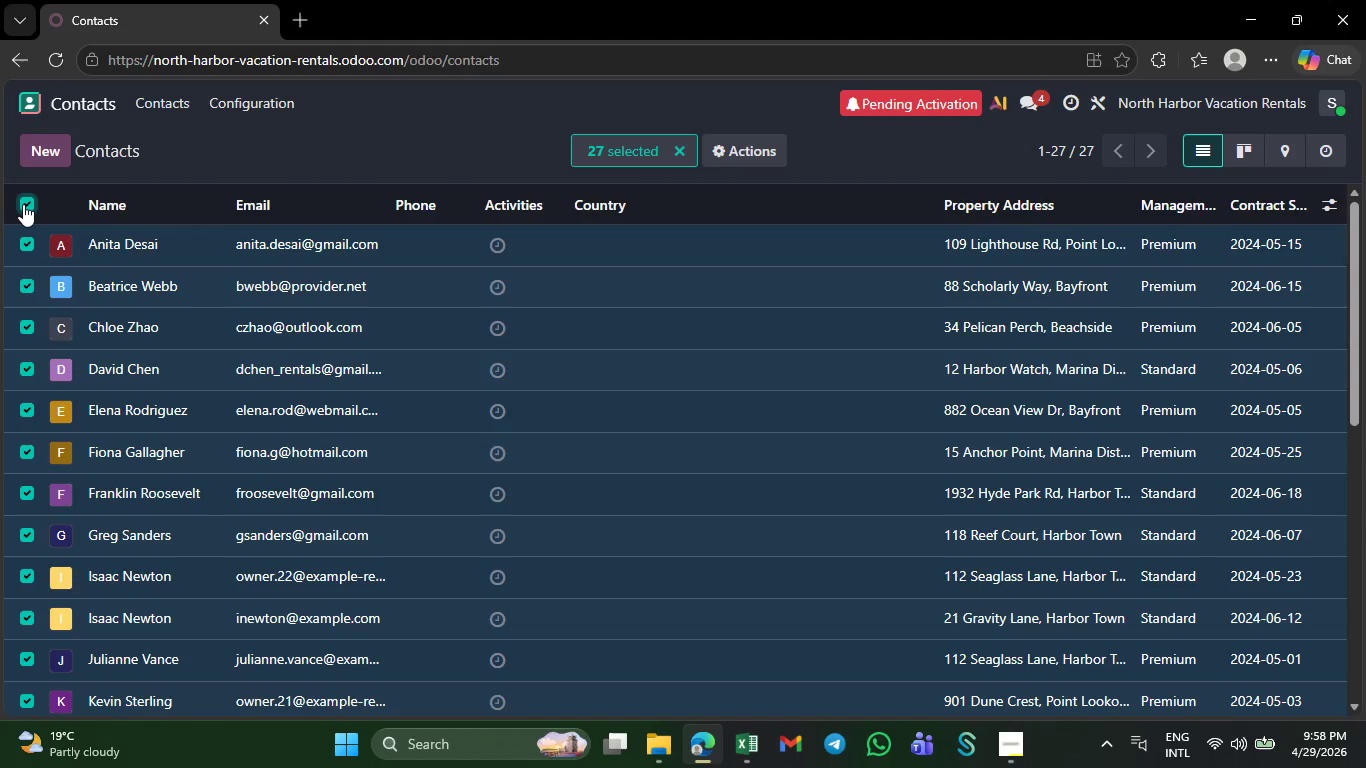 
left_click([23, 204])
 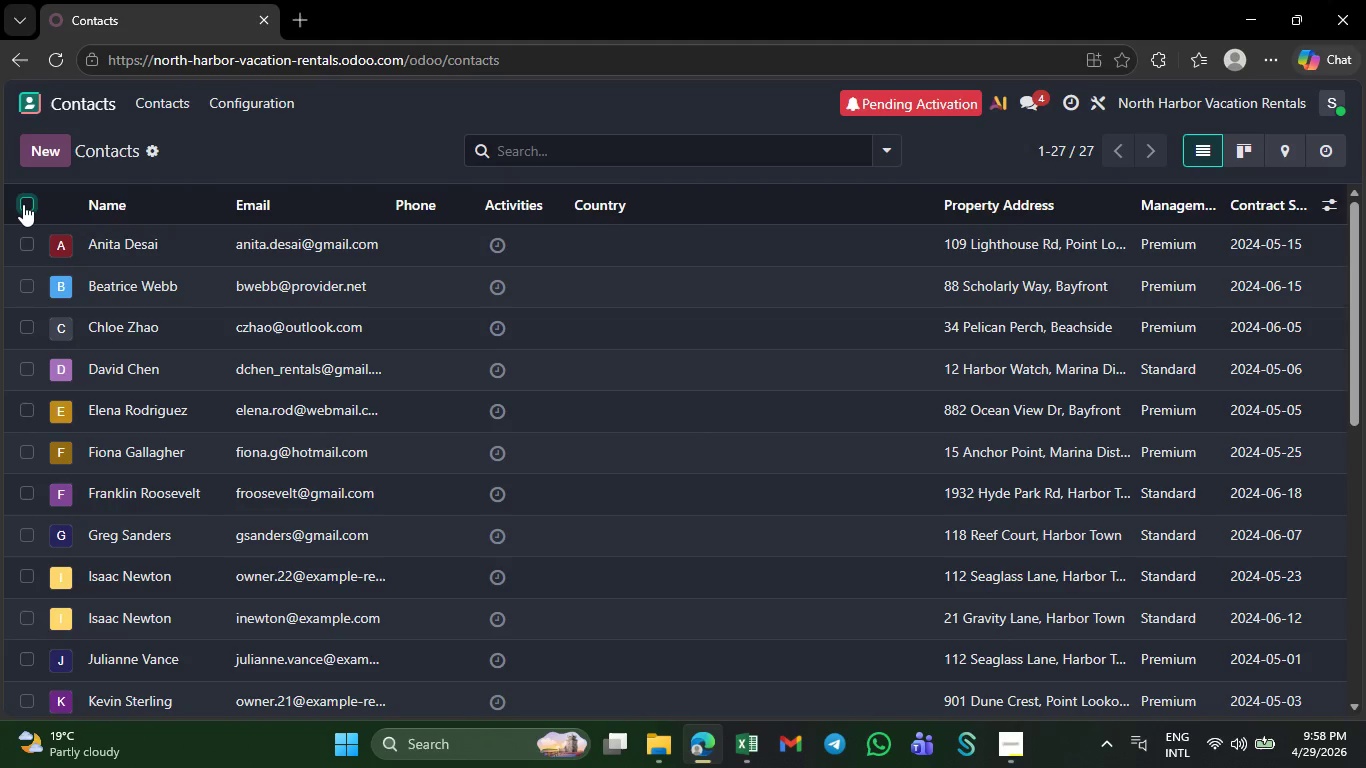 
left_click([23, 204])
 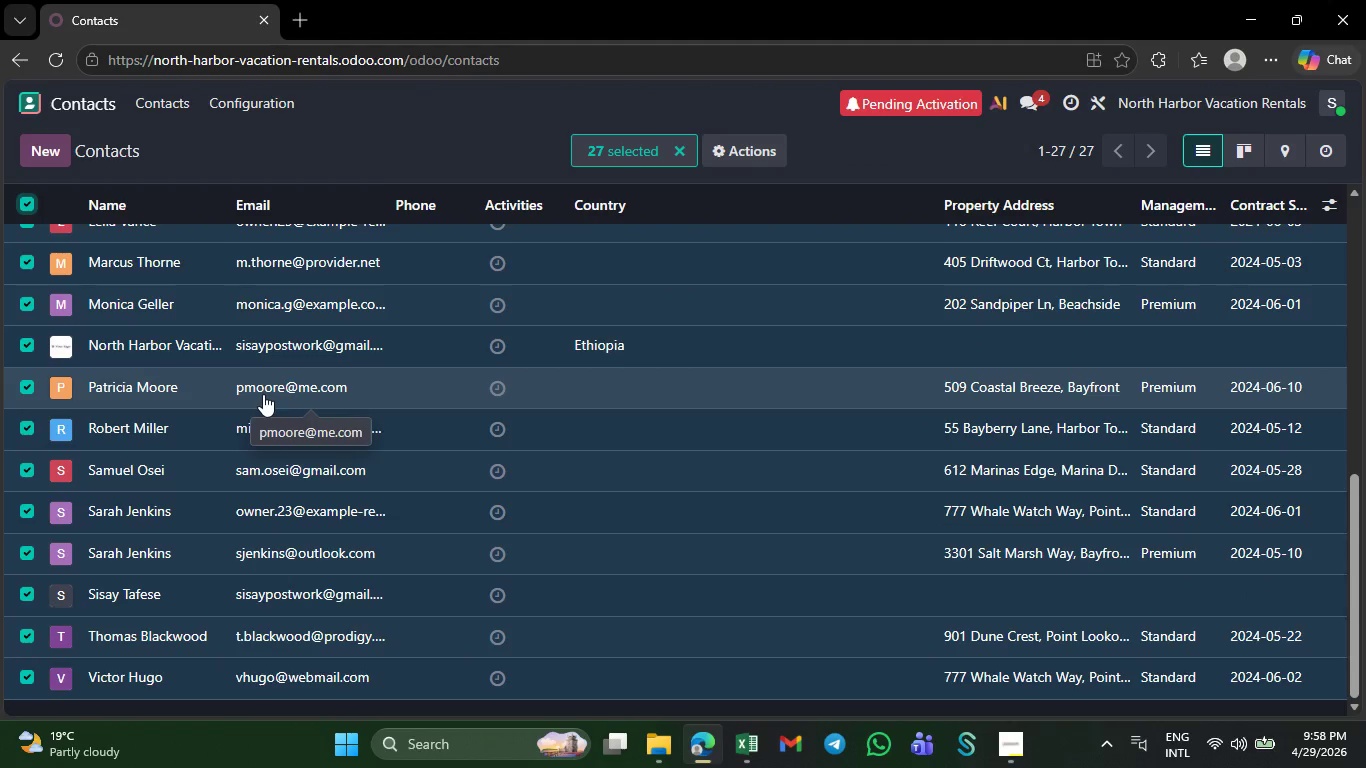 
wait(16.47)
 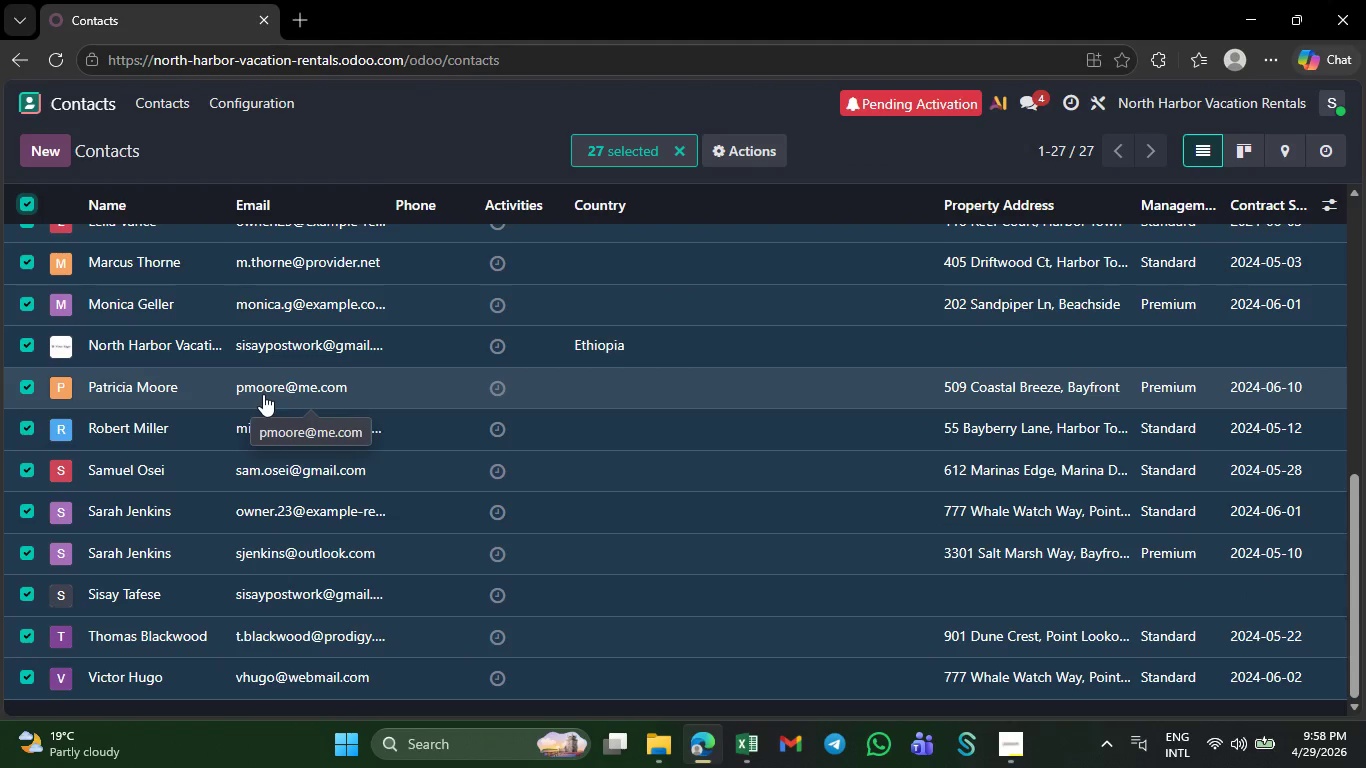 
left_click([42, 139])
 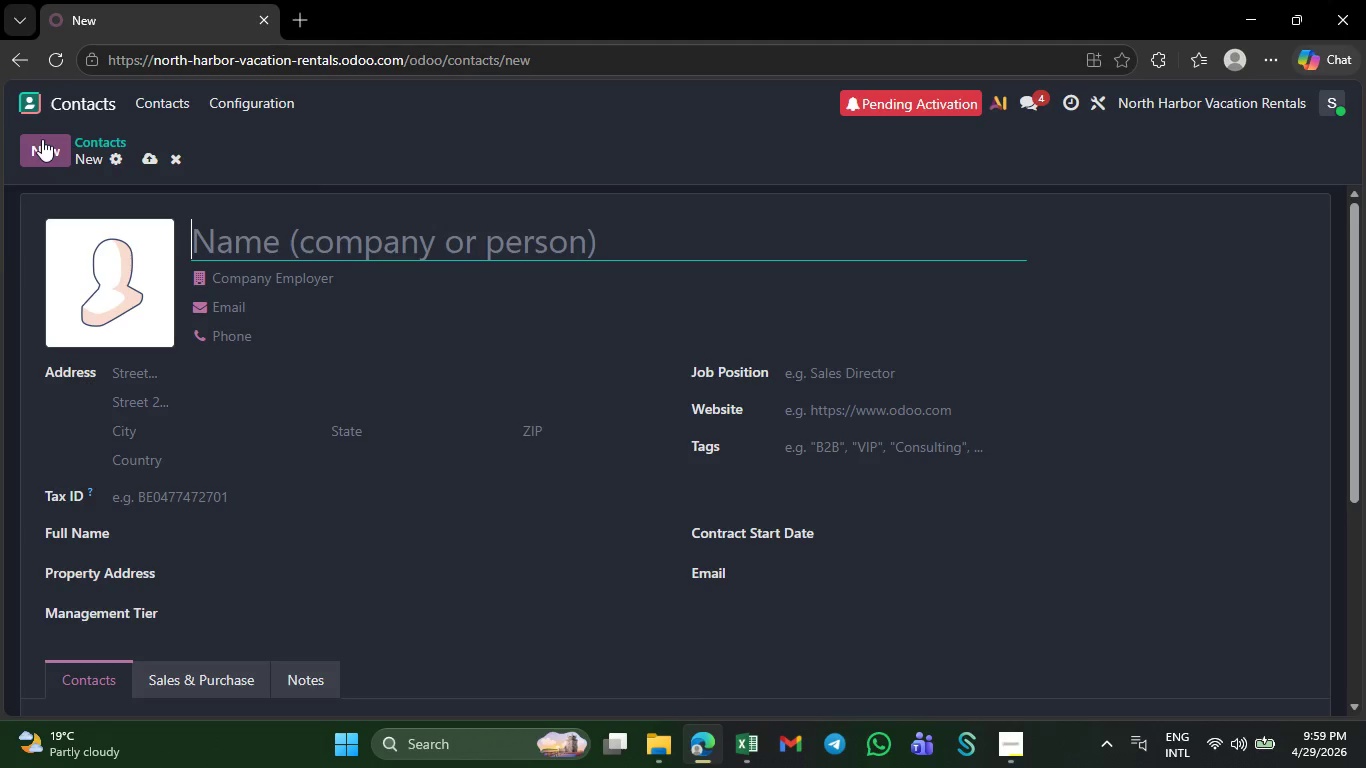 
wait(18.0)
 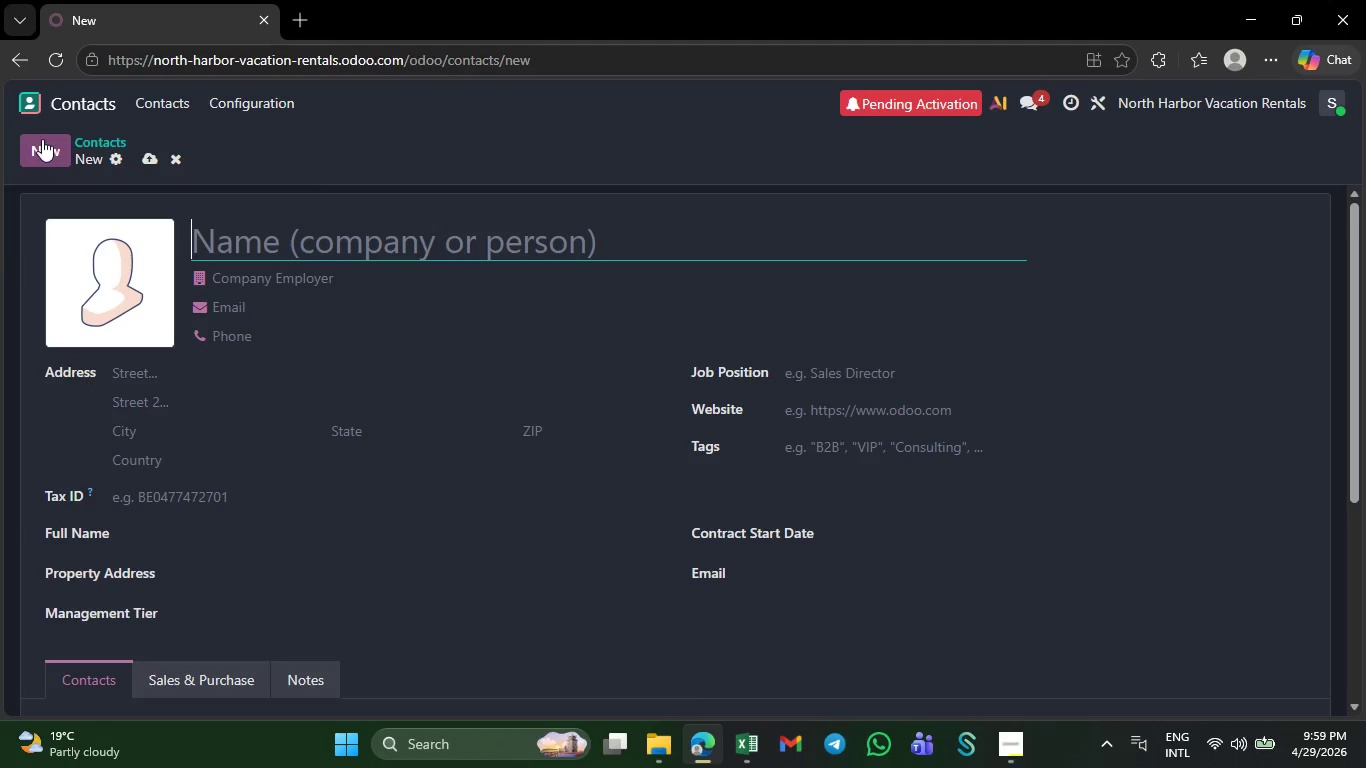 
left_click([19, 62])
 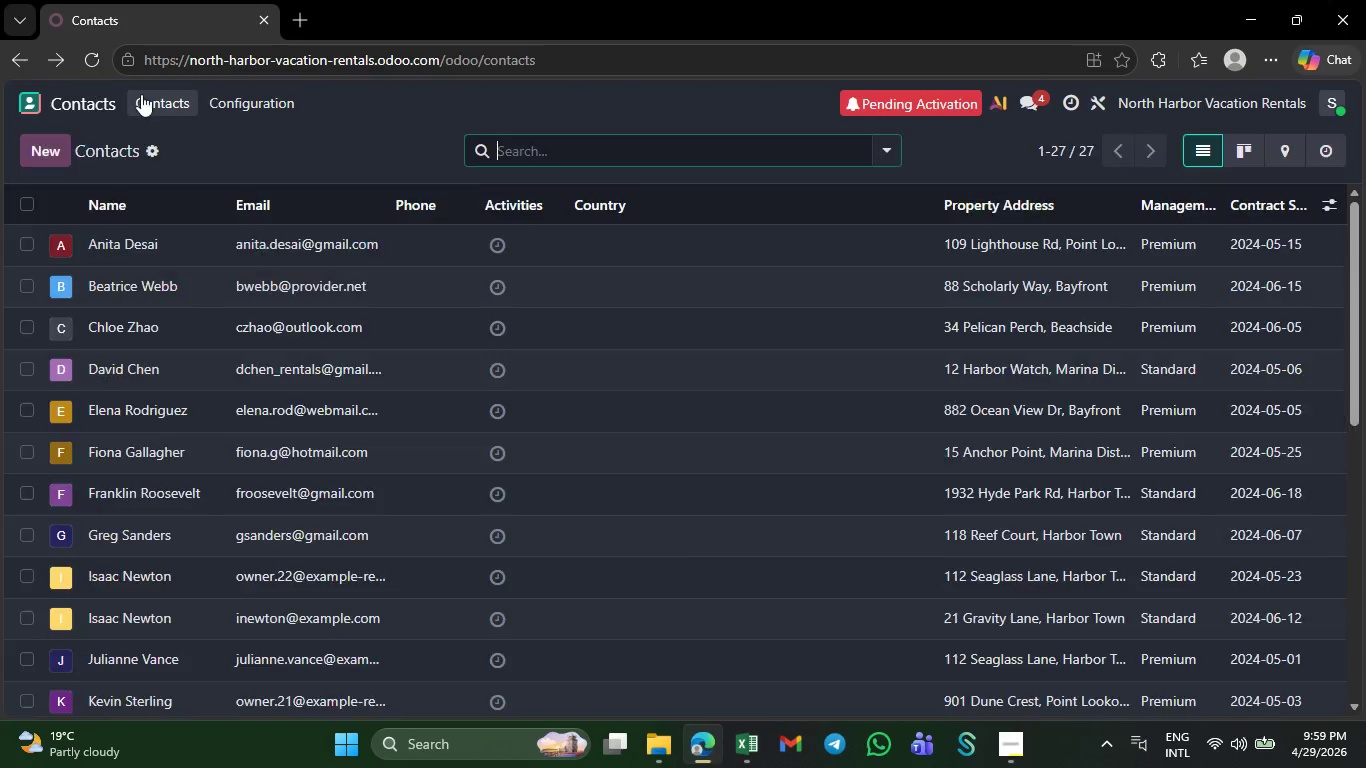 
left_click([148, 94])
 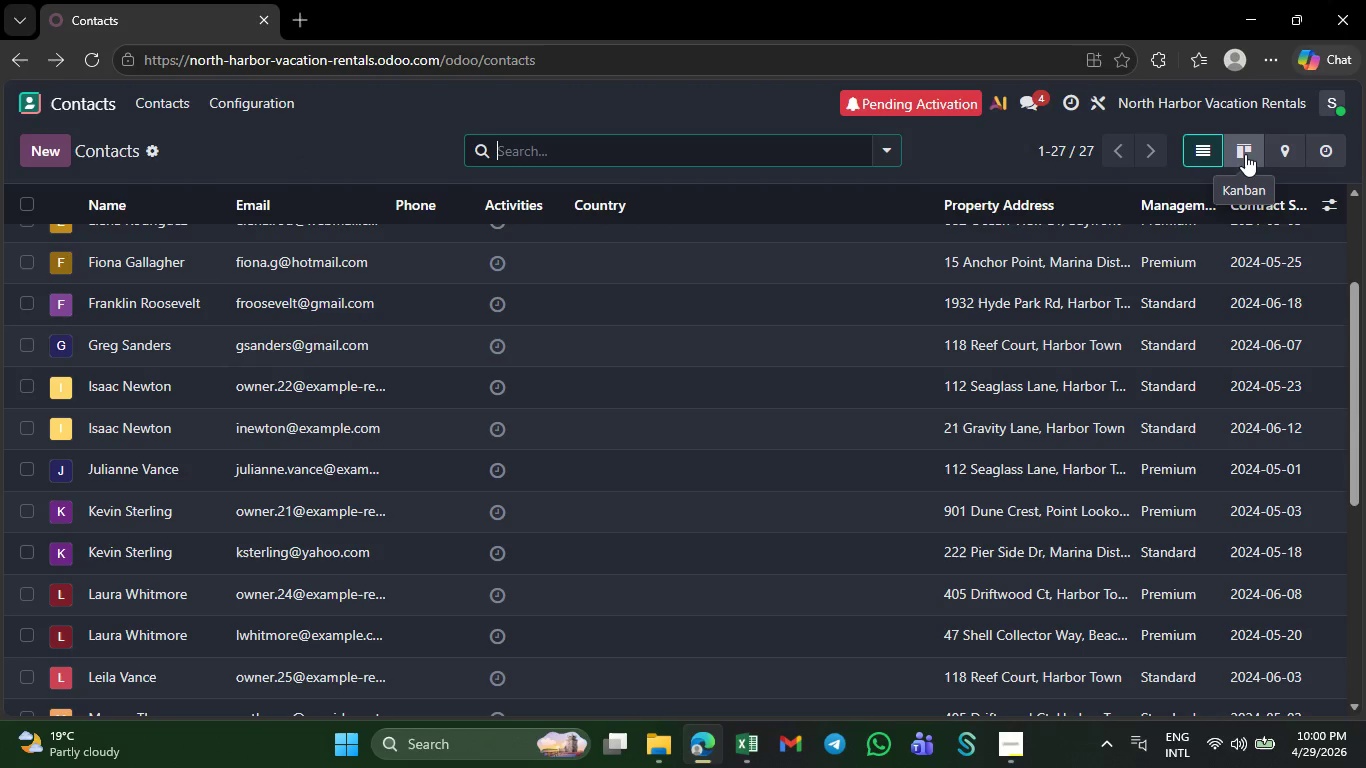 
wait(59.88)
 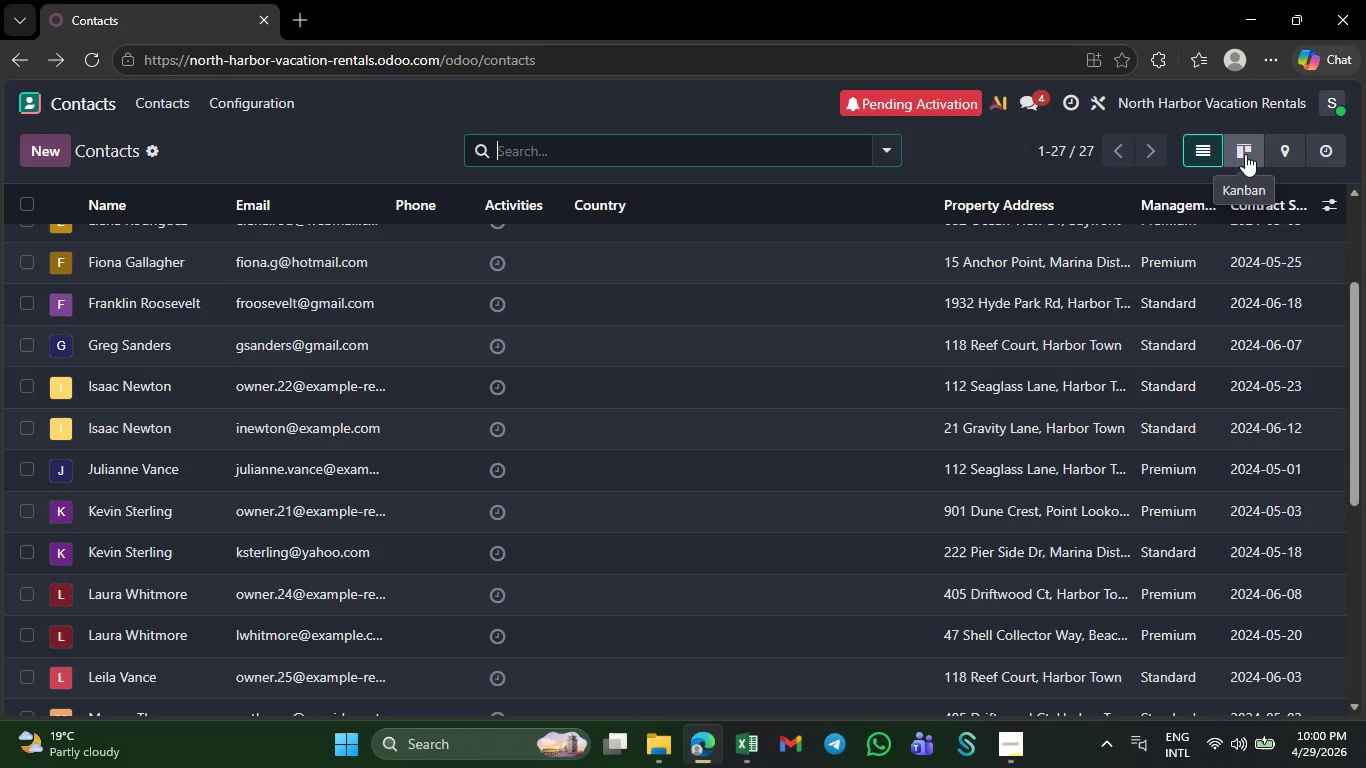 
left_click([1209, 145])
 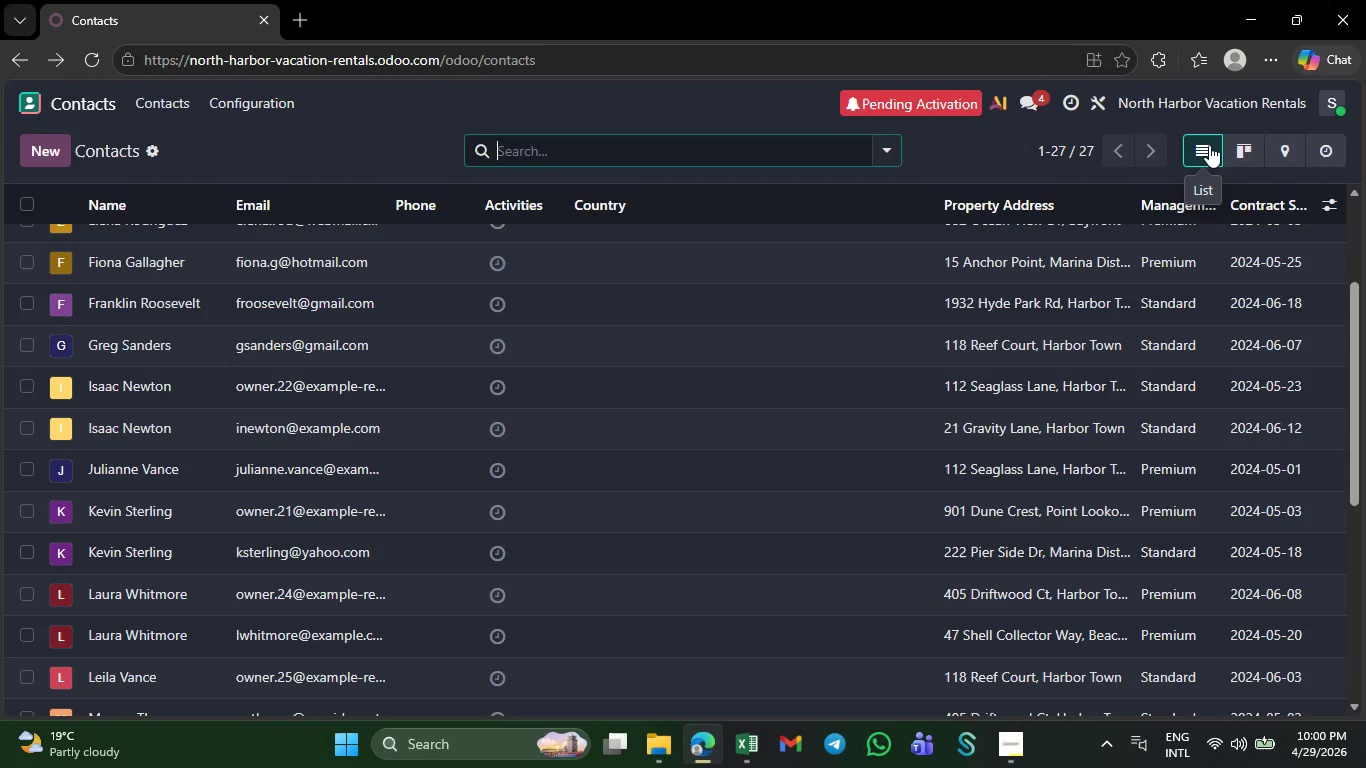 
left_click([1209, 145])
 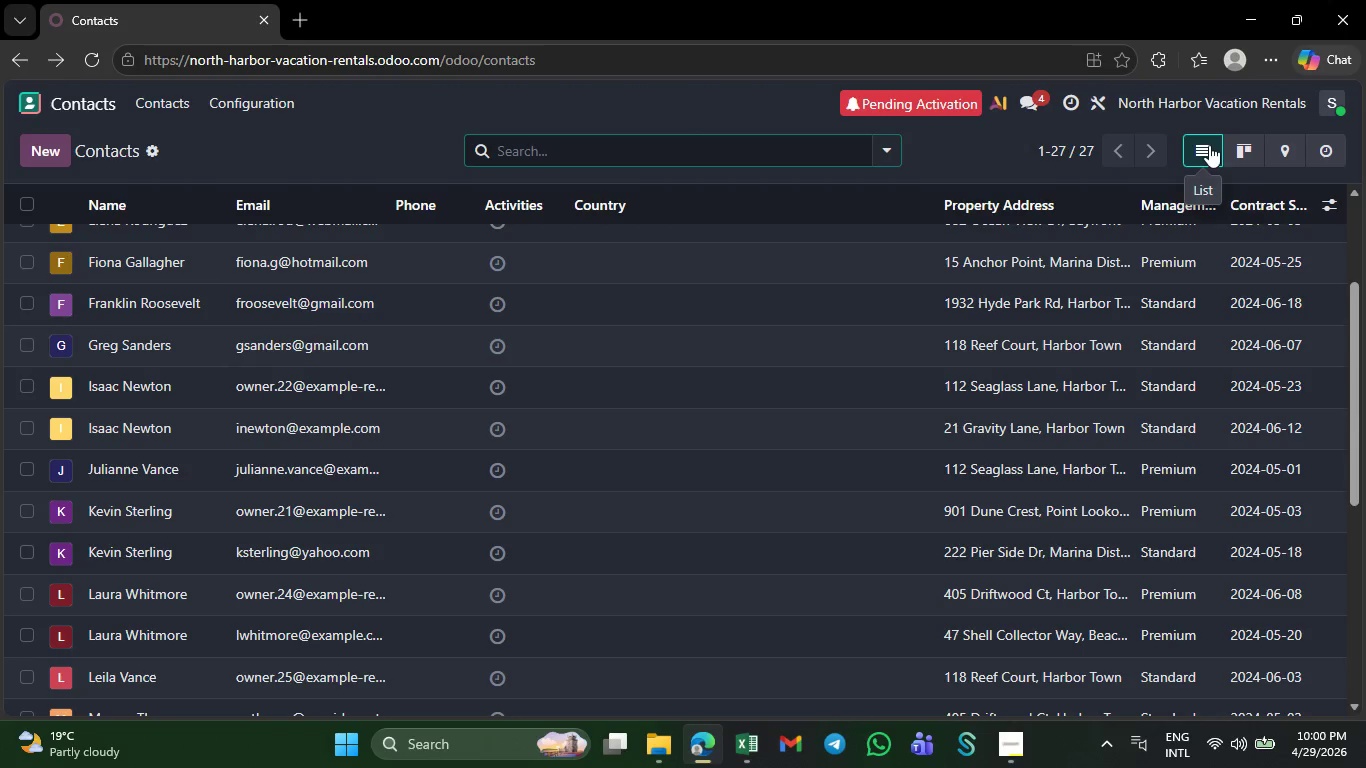 
wait(8.38)
 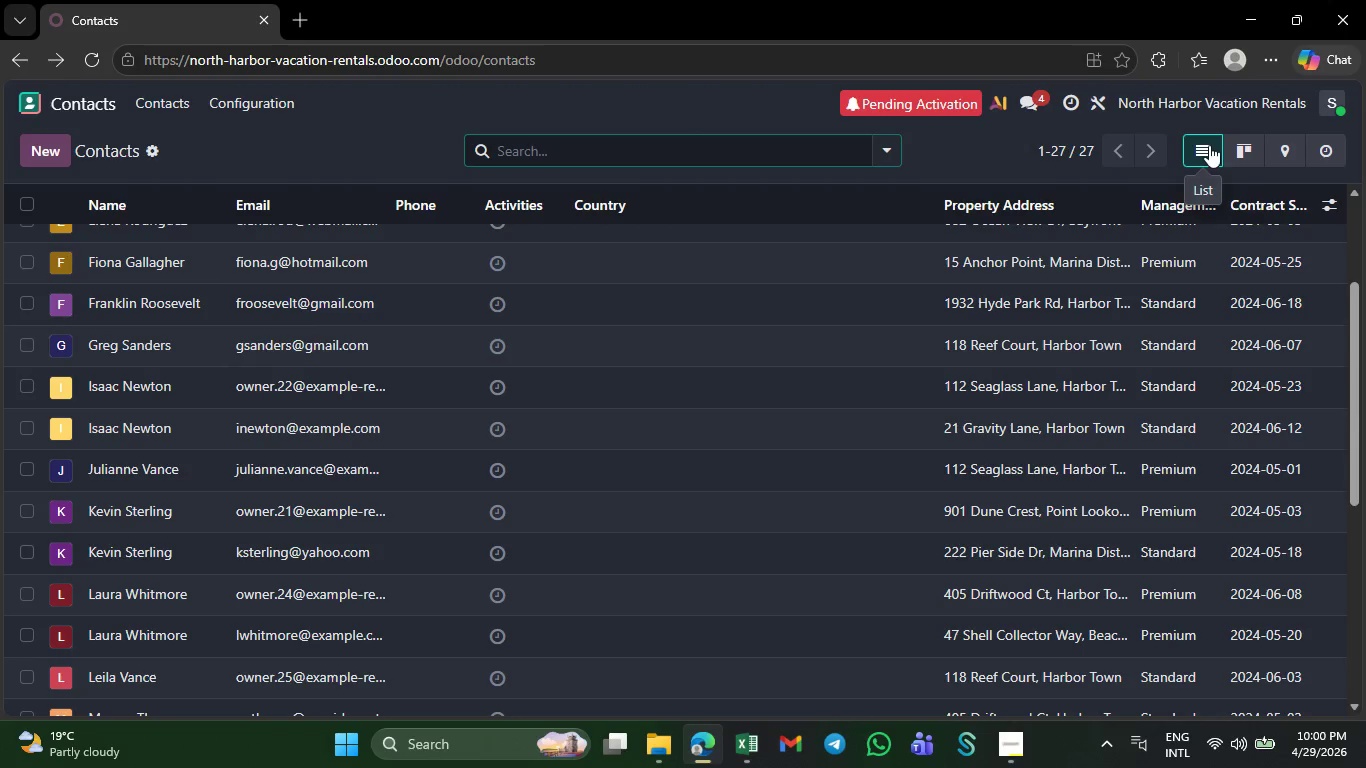 
right_click([1209, 145])
 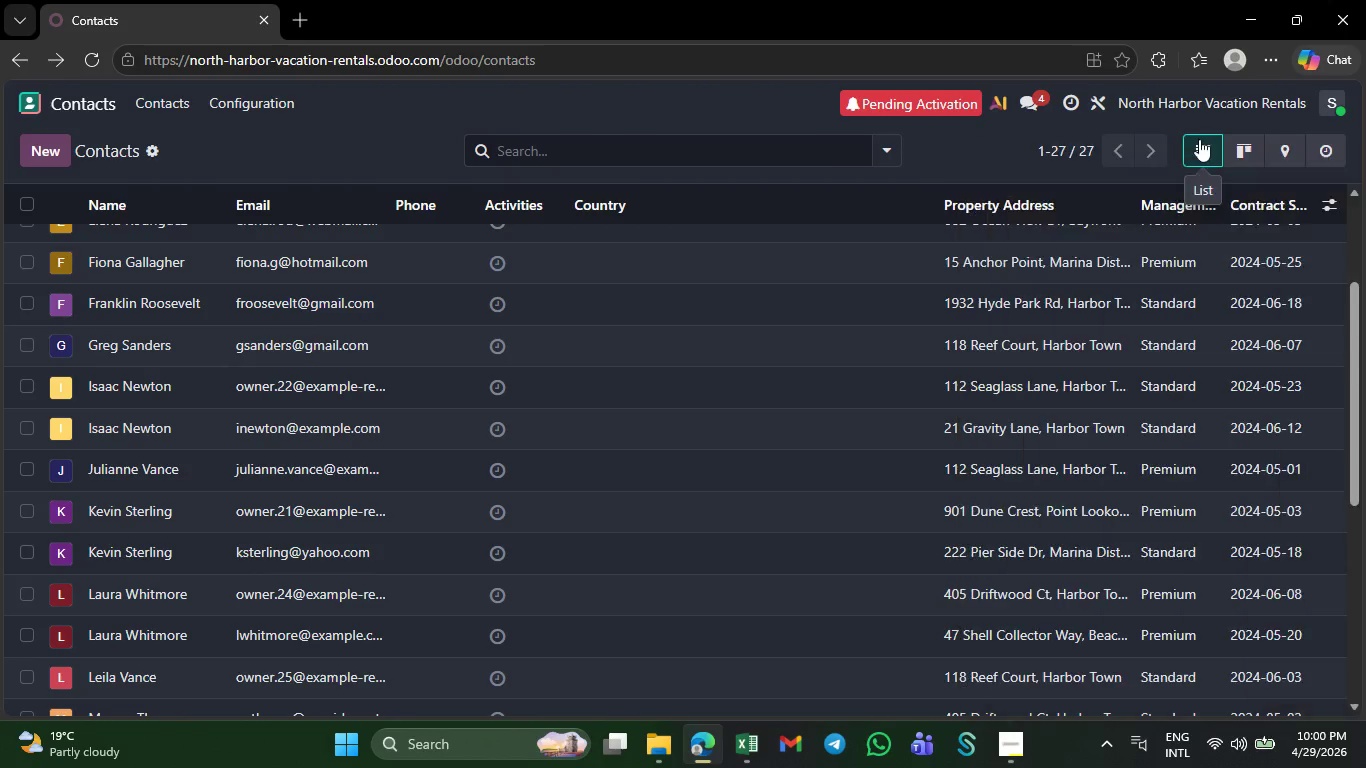 
double_click([1199, 139])
 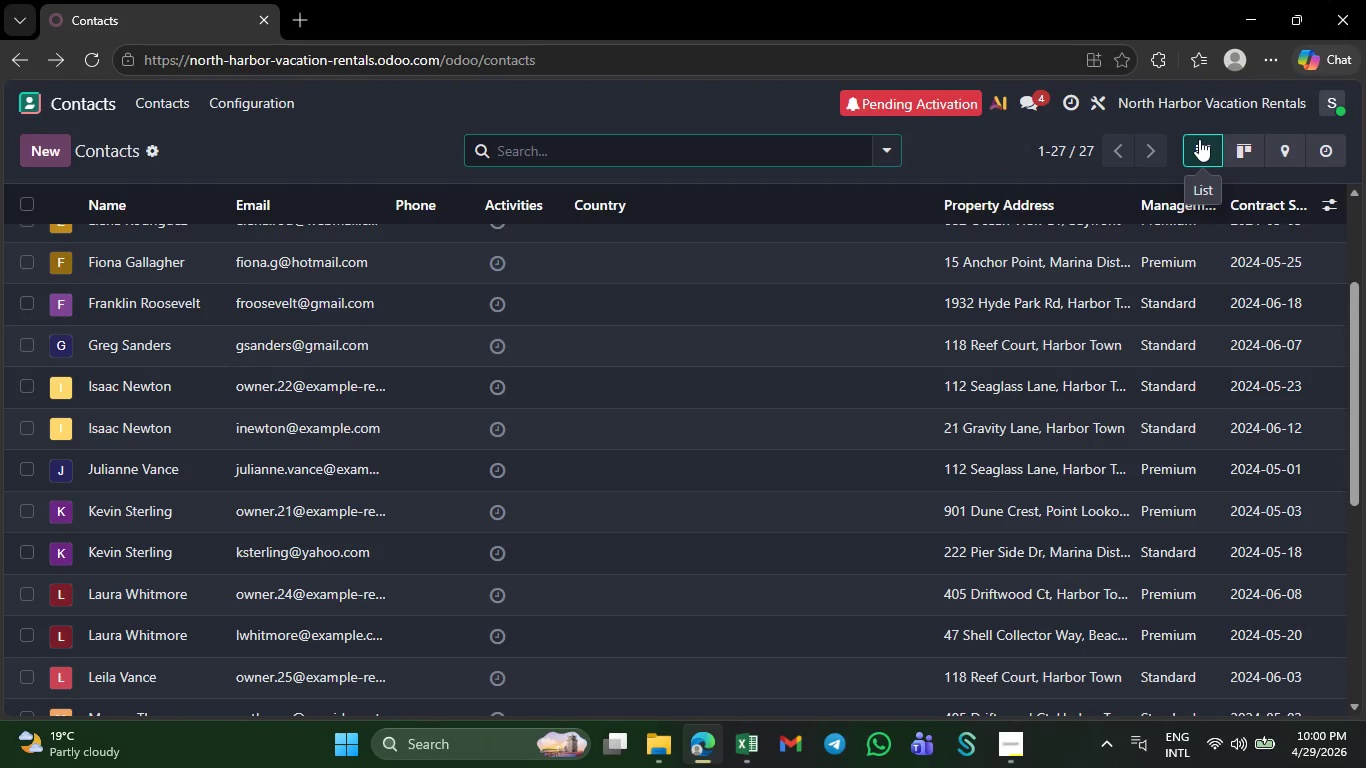 
double_click([1199, 139])
 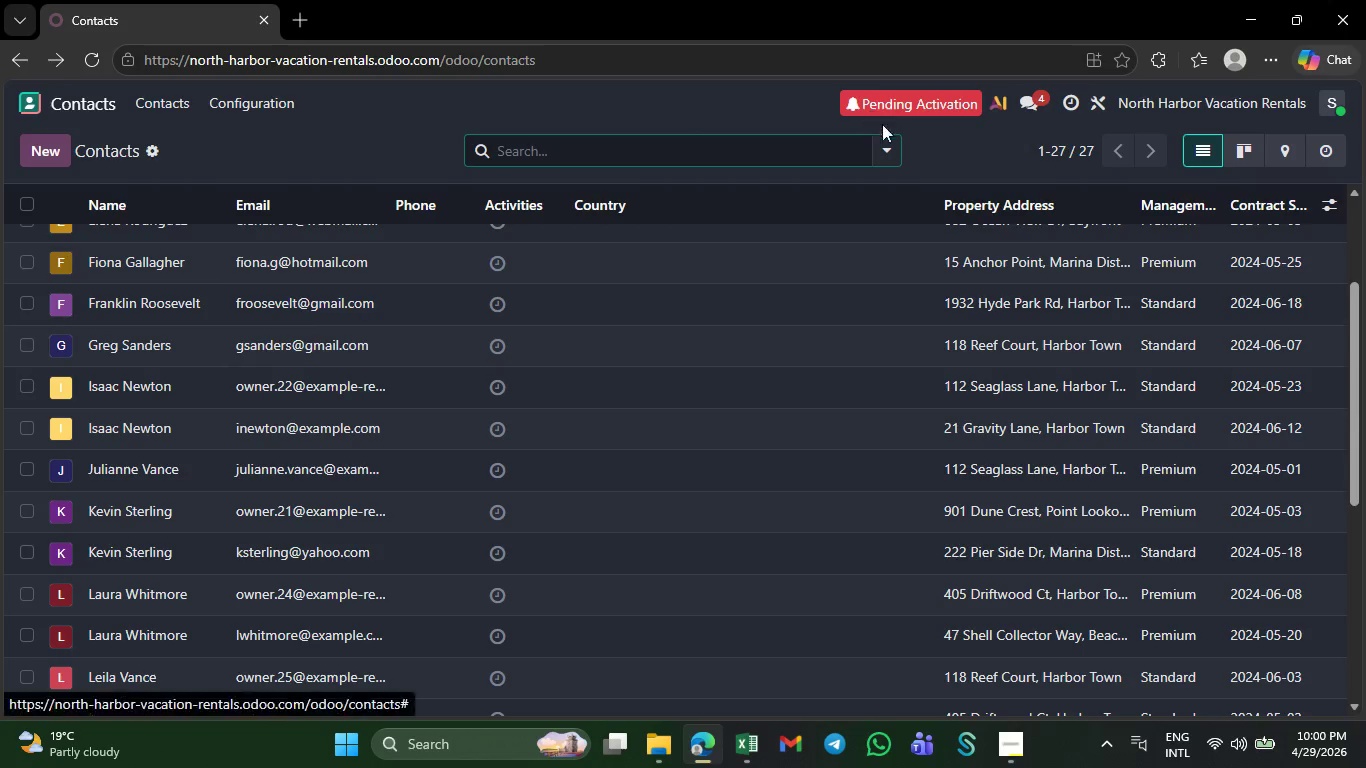 
left_click([892, 147])
 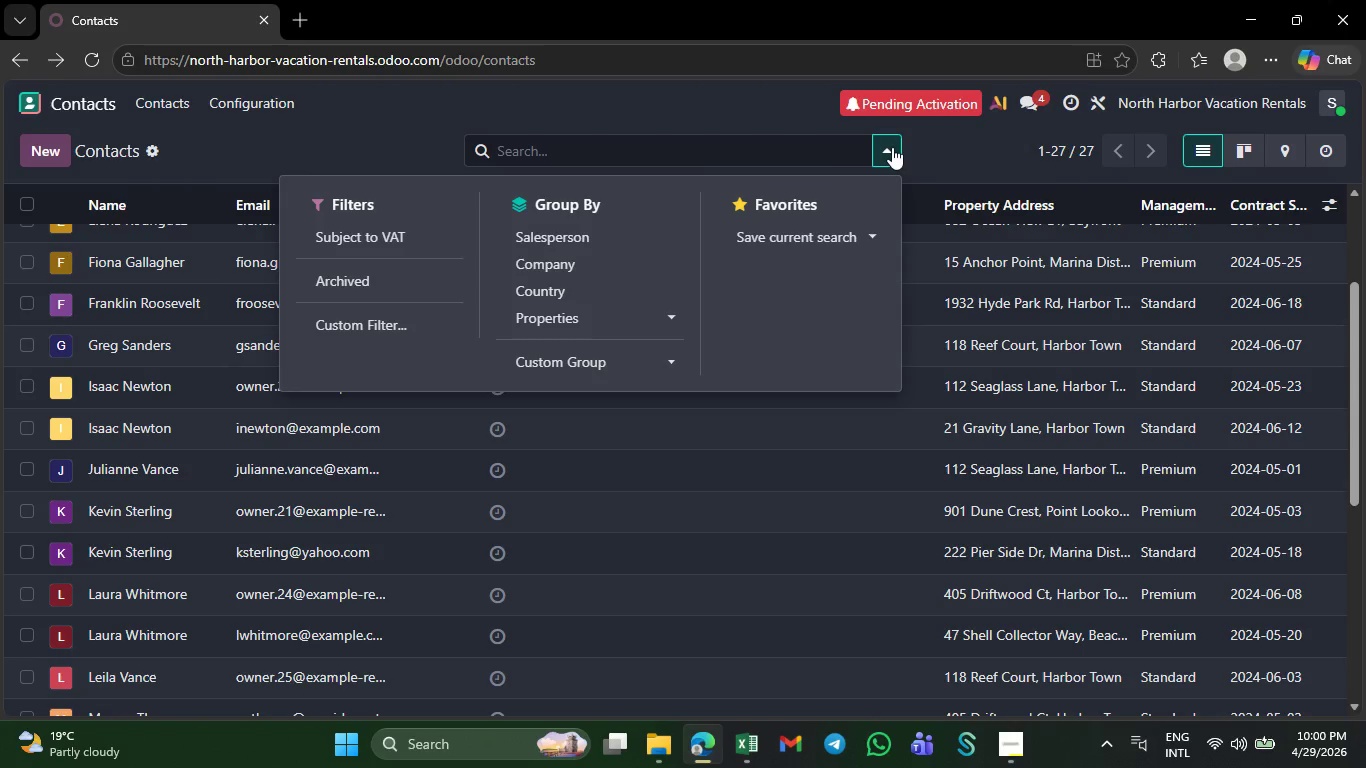 
wait(33.64)
 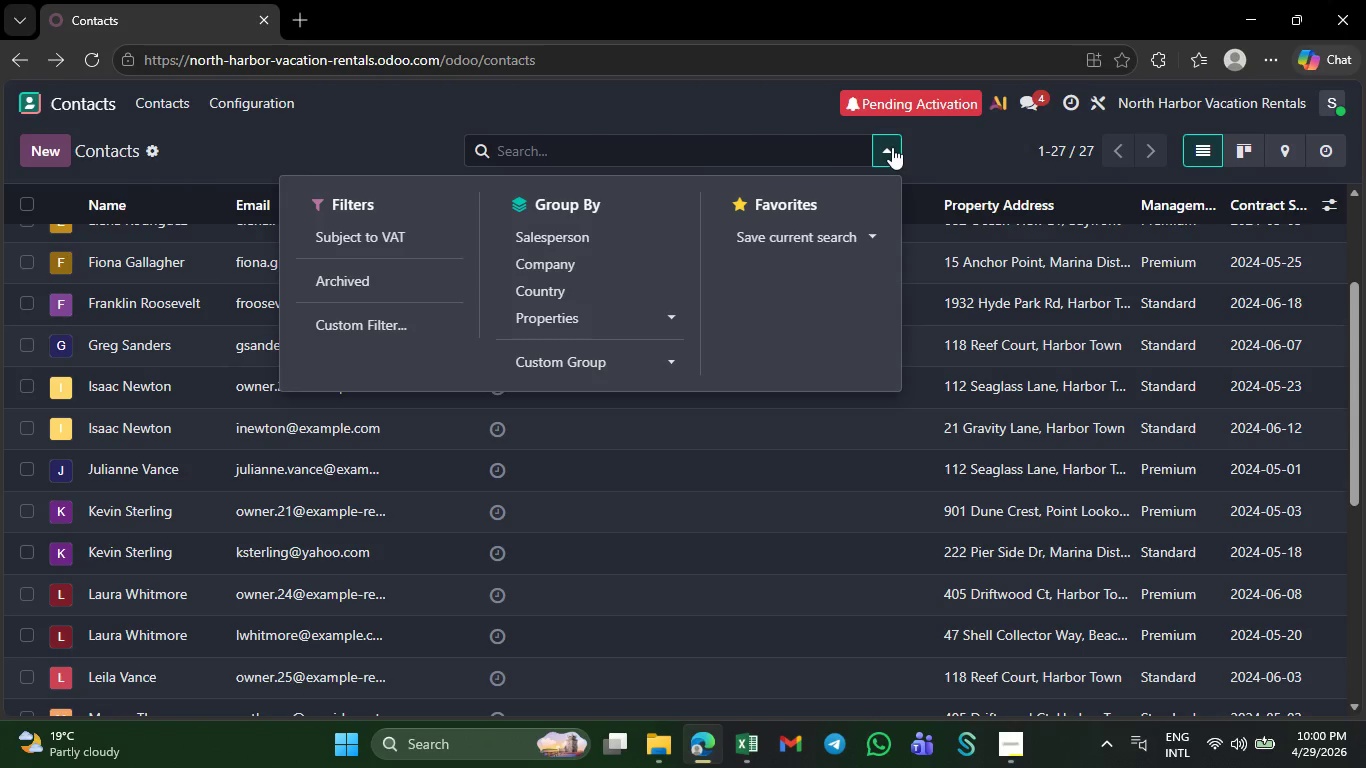 
left_click([666, 729])
 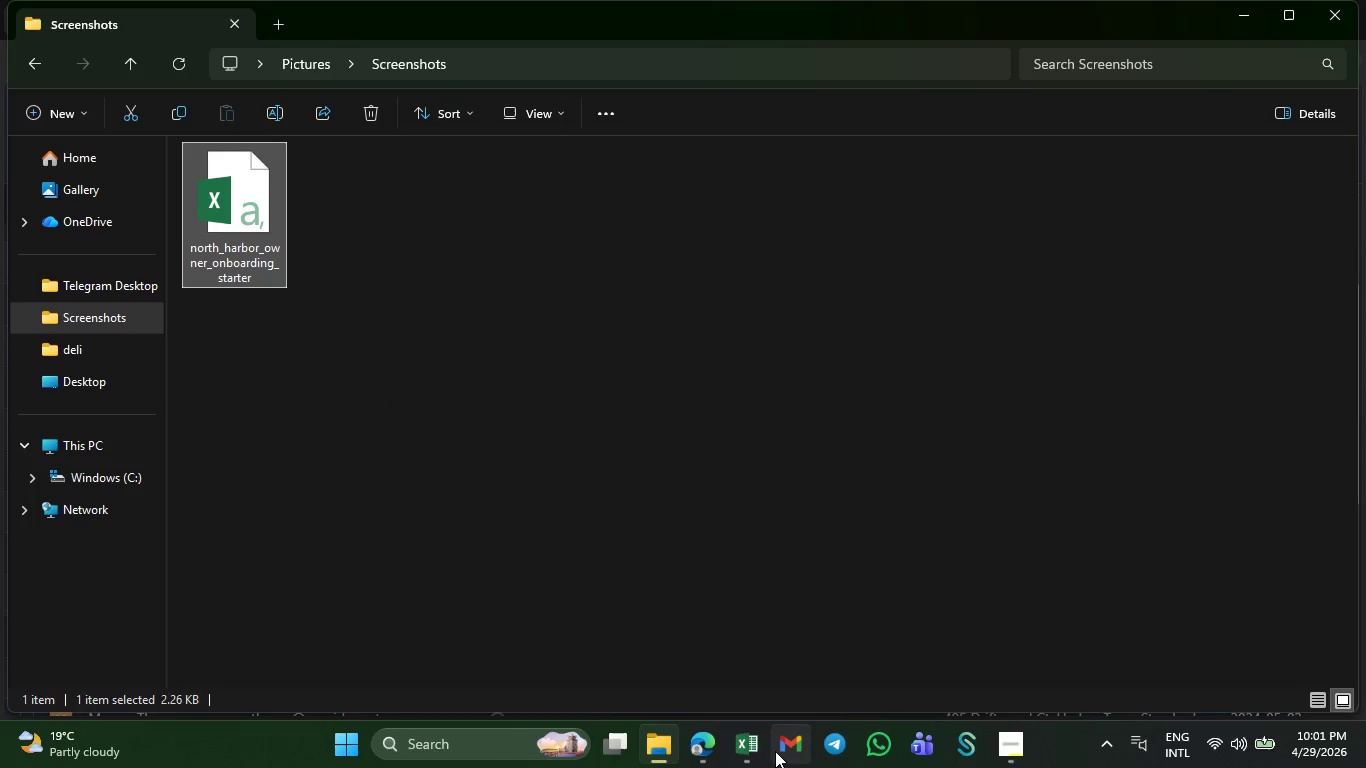 
left_click([702, 746])
 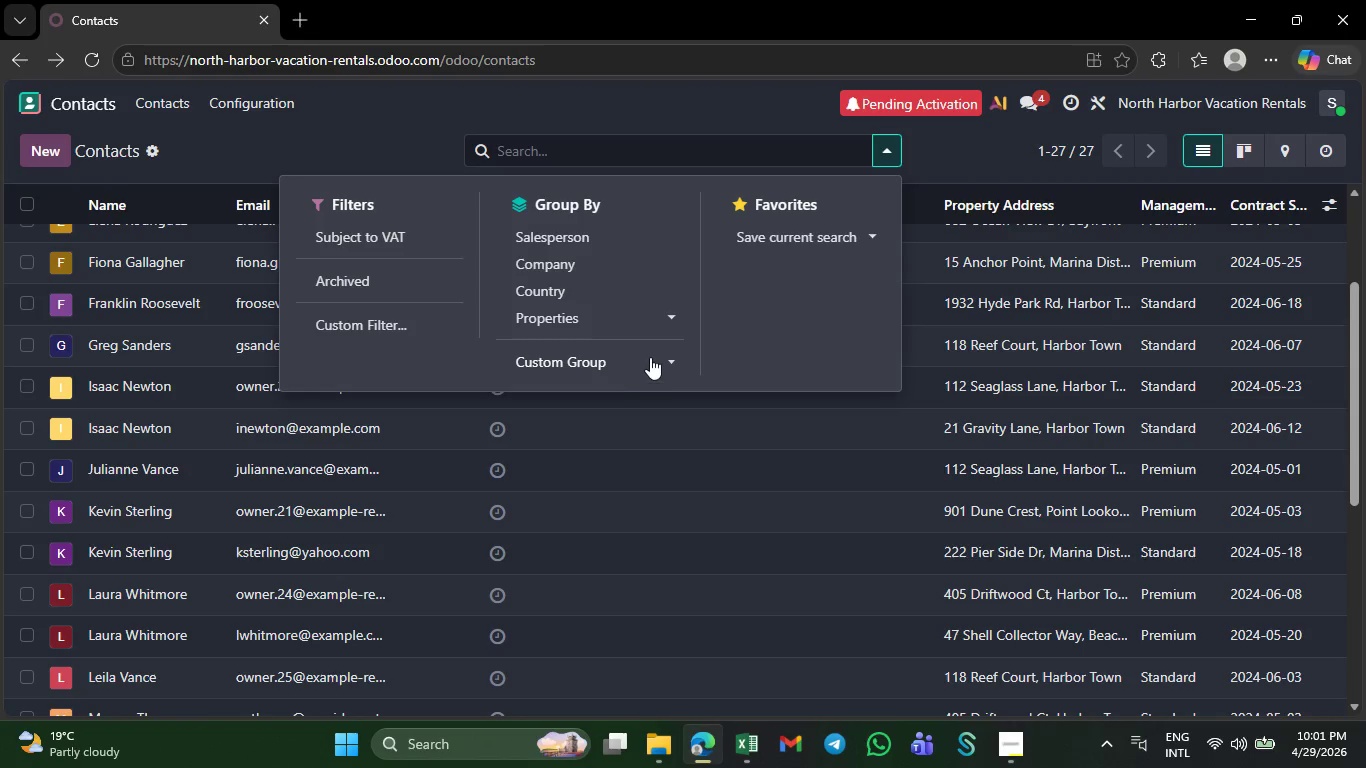 
left_click([663, 353])
 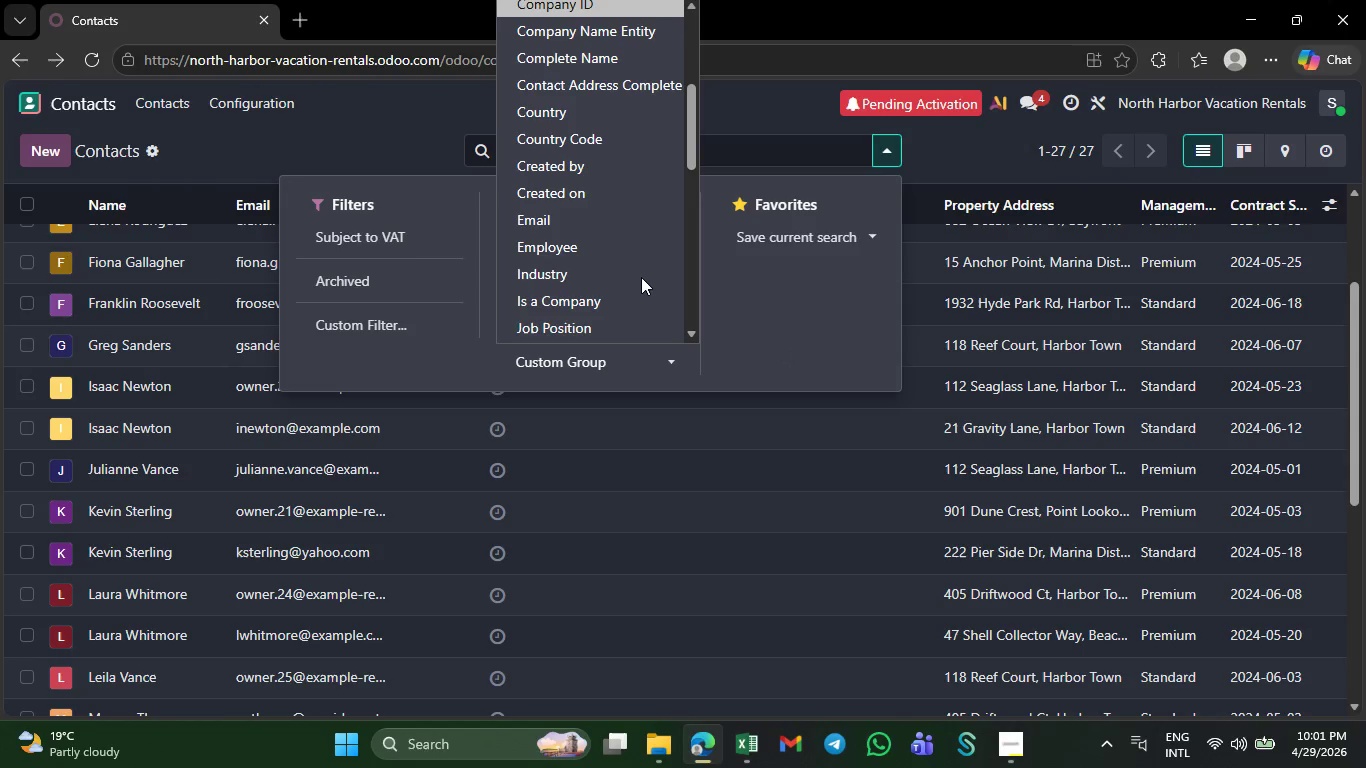 
wait(8.64)
 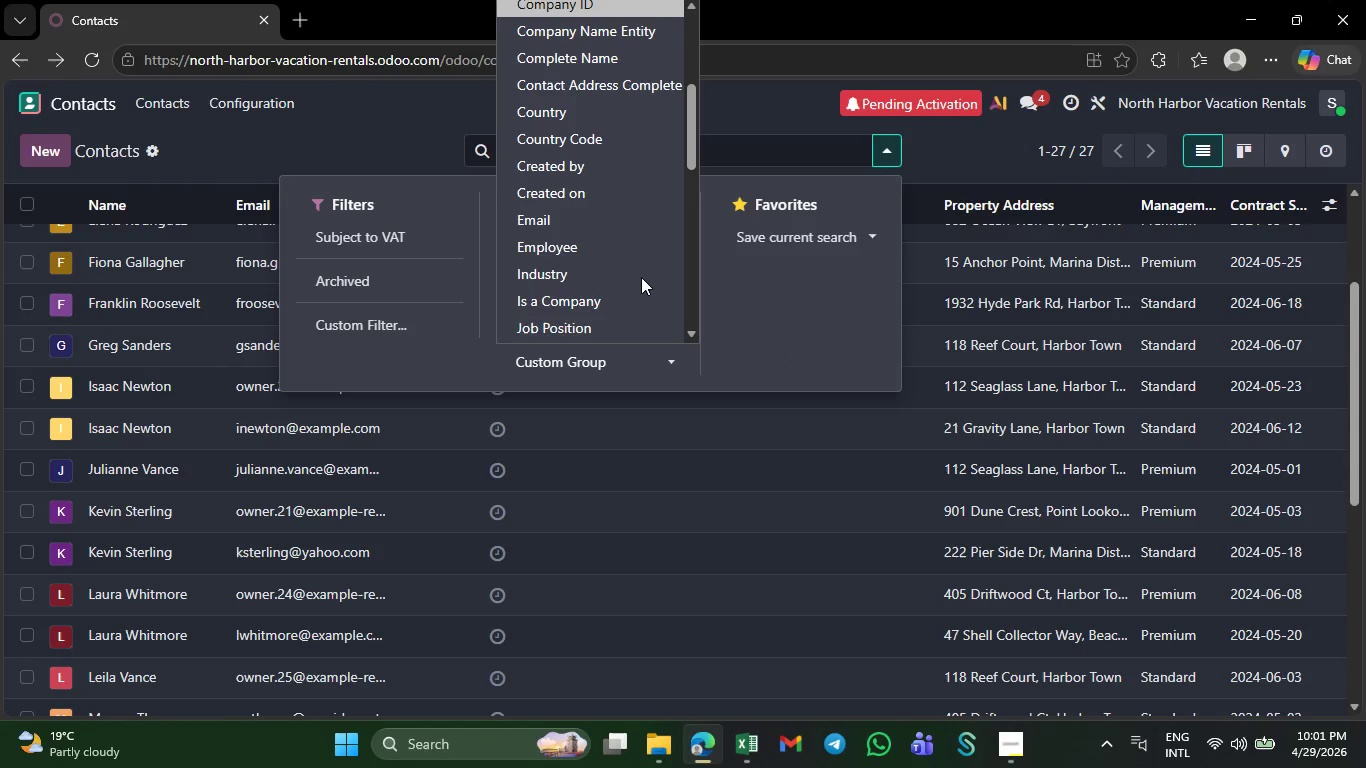 
left_click([810, 318])
 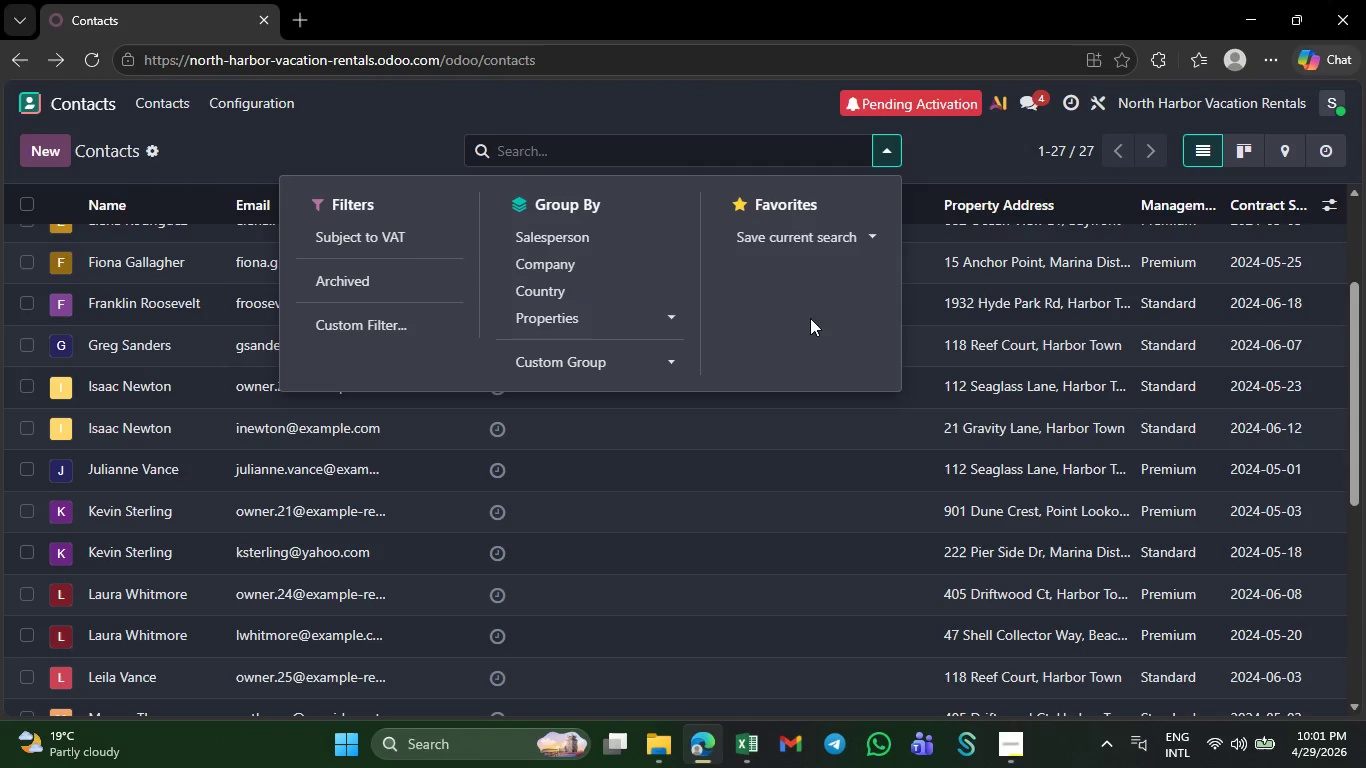 
wait(10.78)
 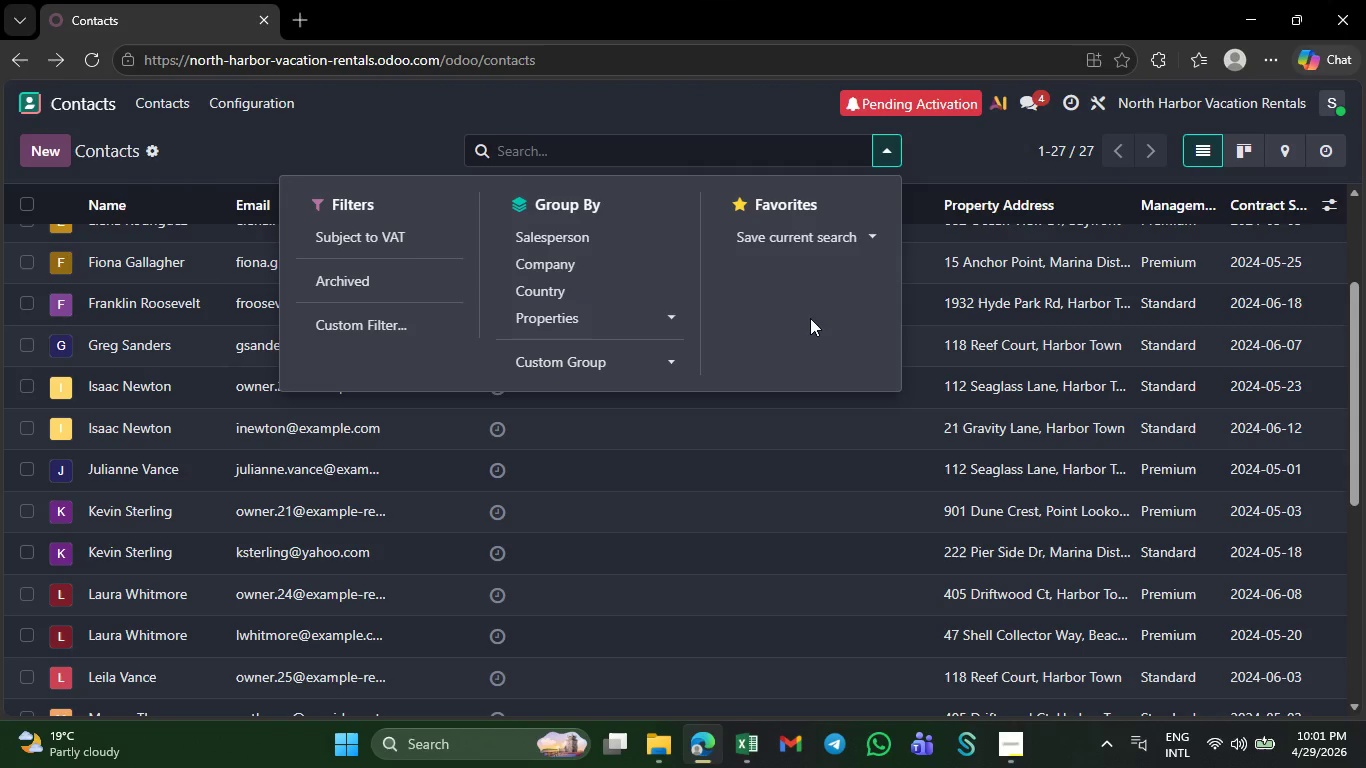 
left_click([680, 131])
 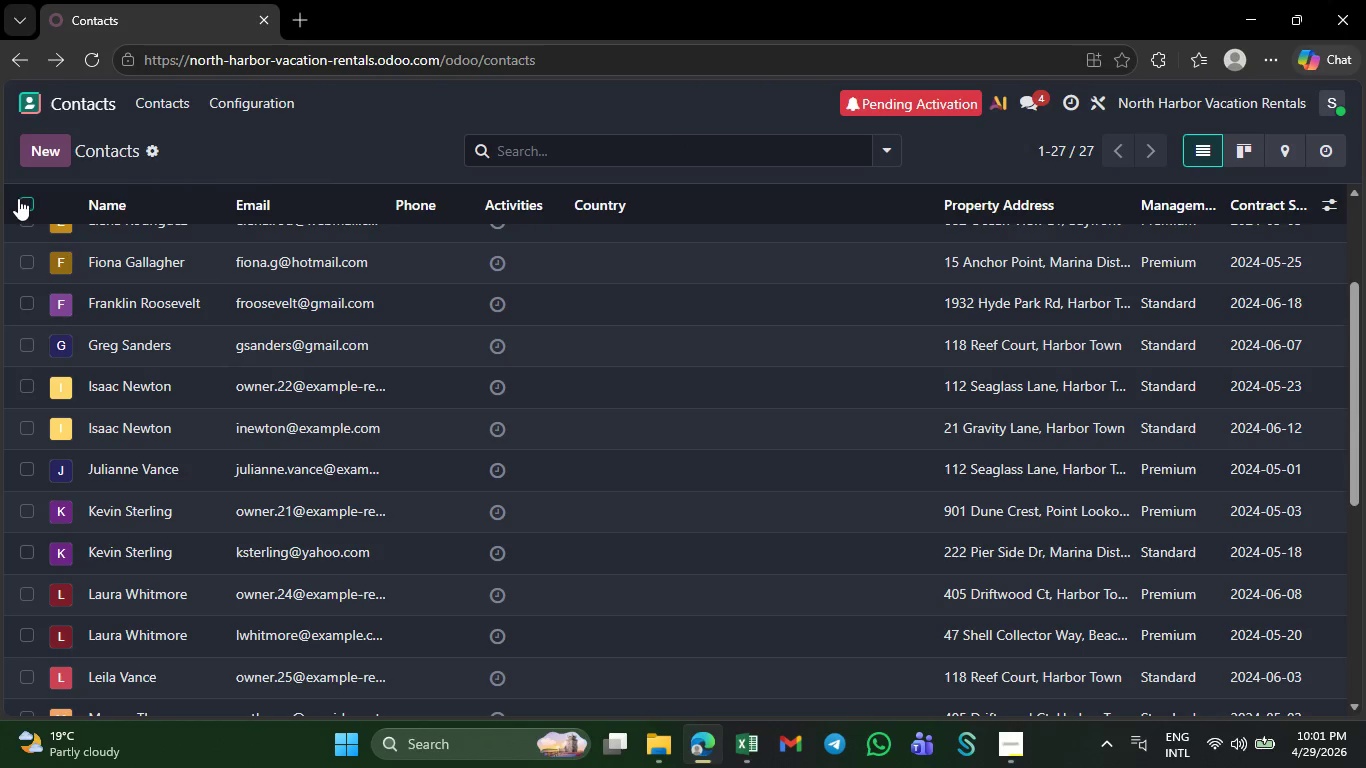 
left_click([17, 198])
 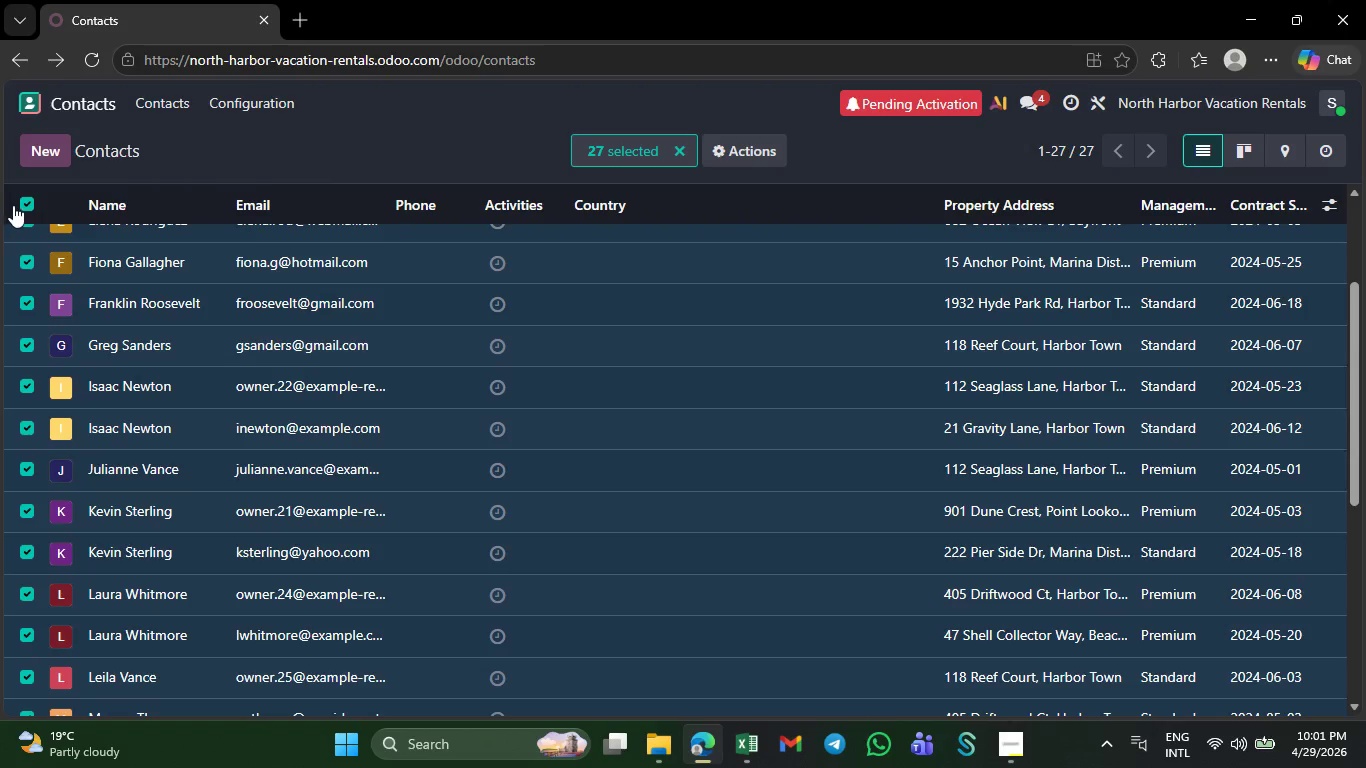 
left_click([40, 200])
 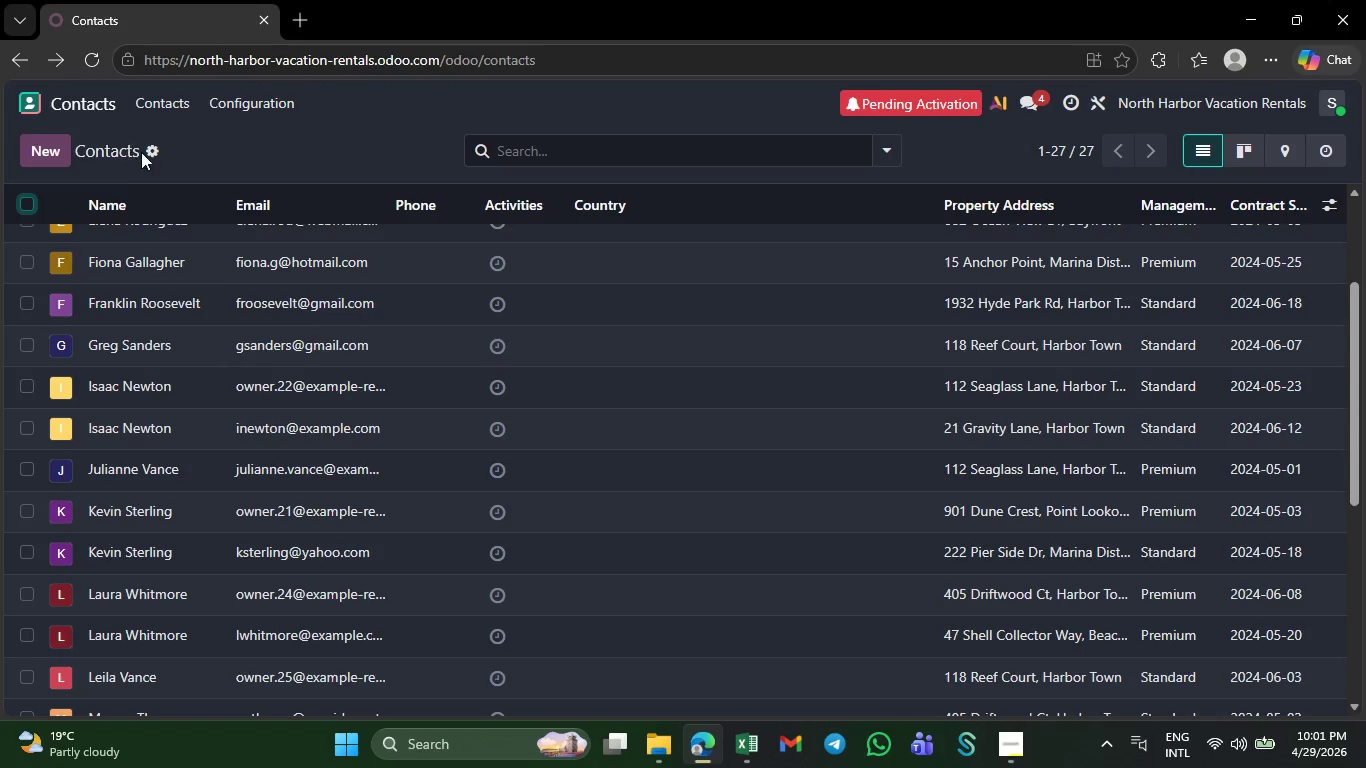 
left_click([157, 152])
 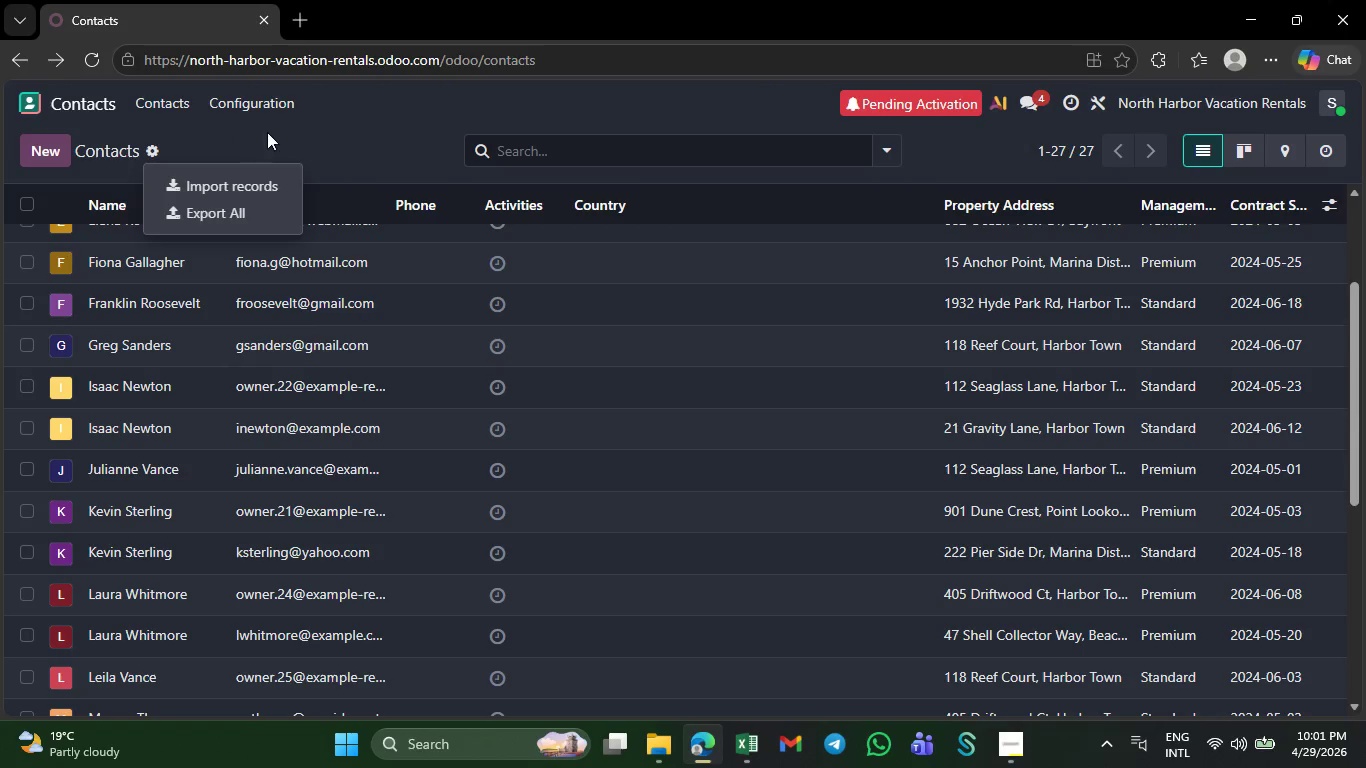 
left_click([273, 133])
 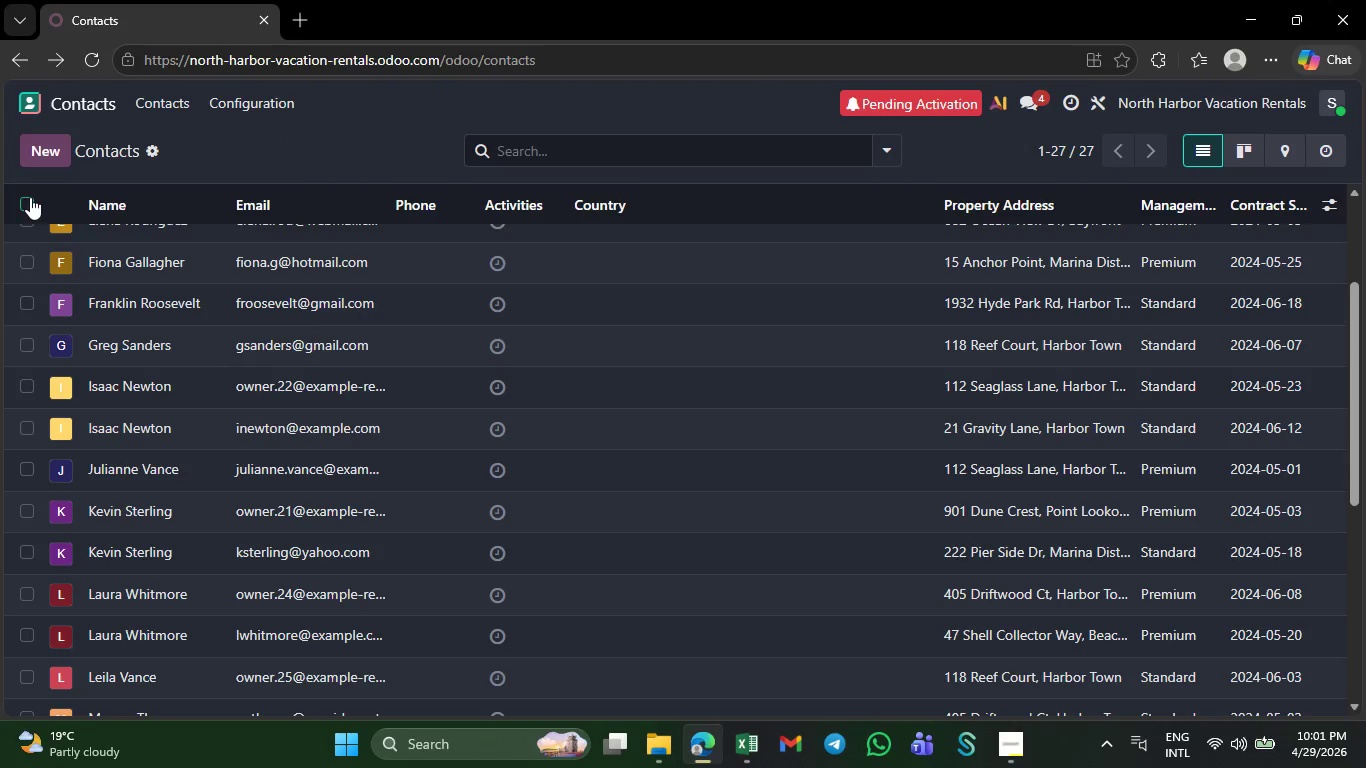 
left_click([30, 197])
 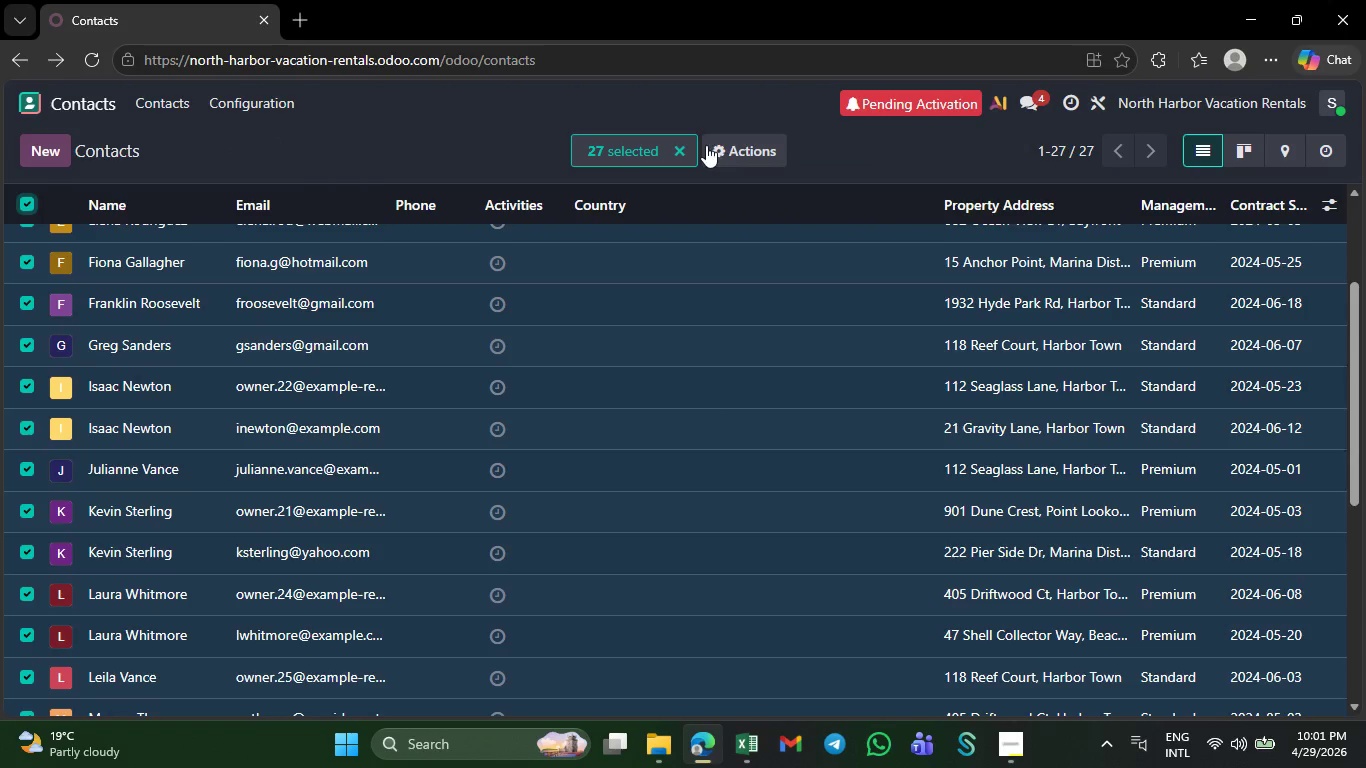 
left_click([742, 141])
 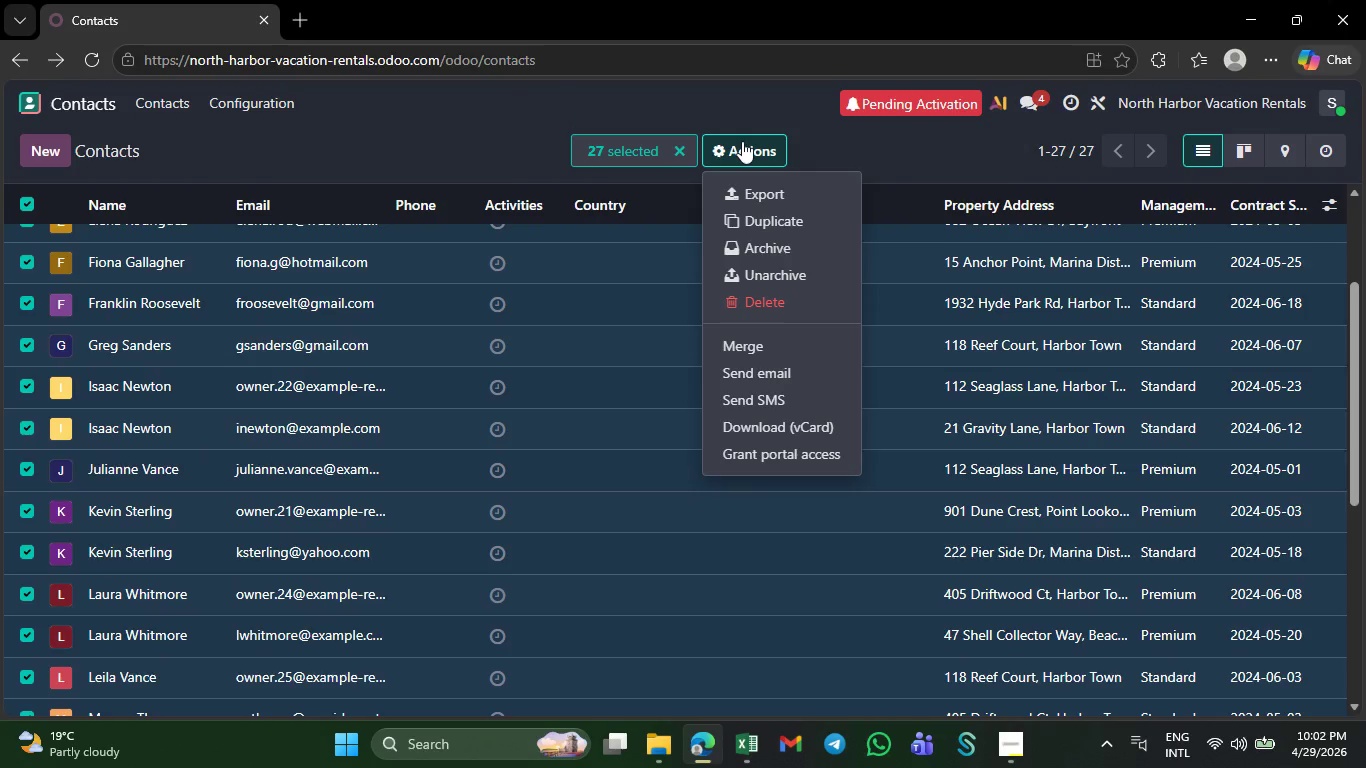 
wait(47.47)
 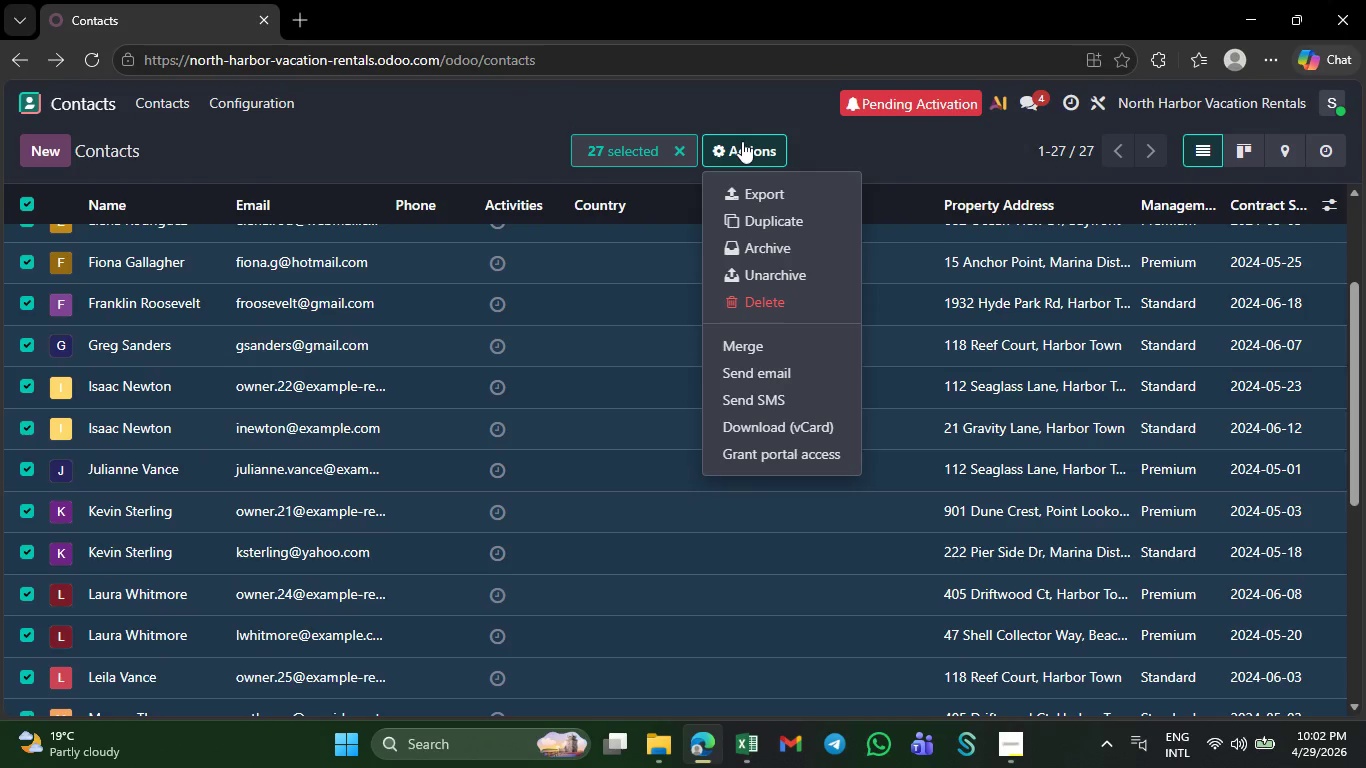 
left_click([888, 142])
 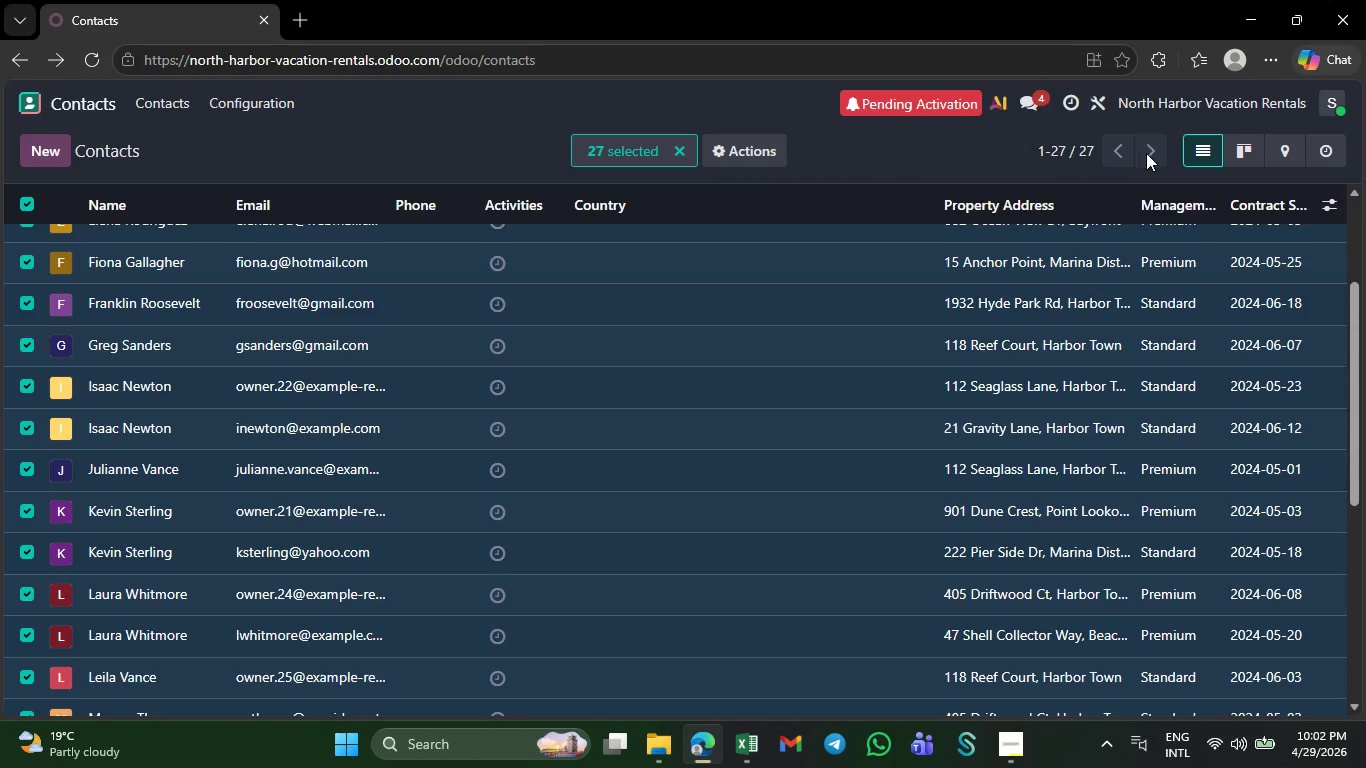 
left_click([1148, 153])
 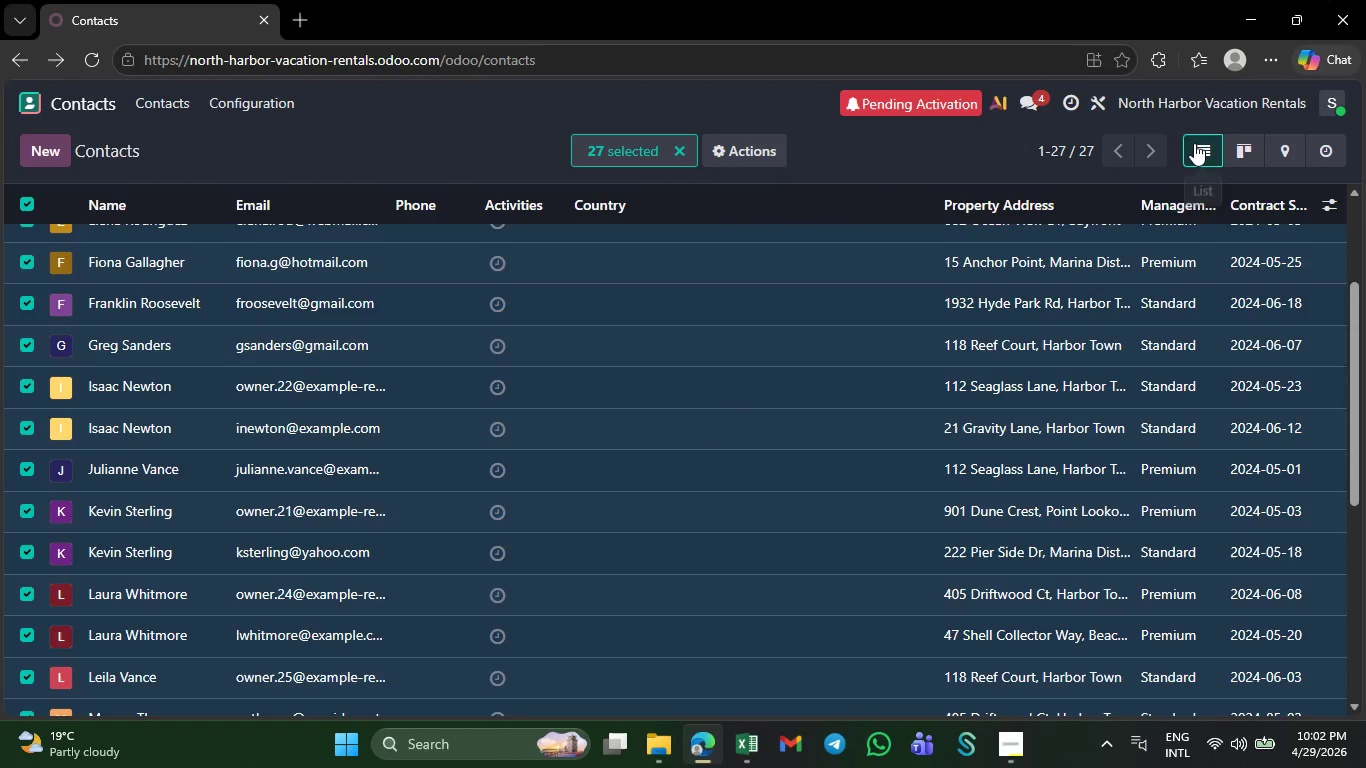 
left_click([1194, 143])
 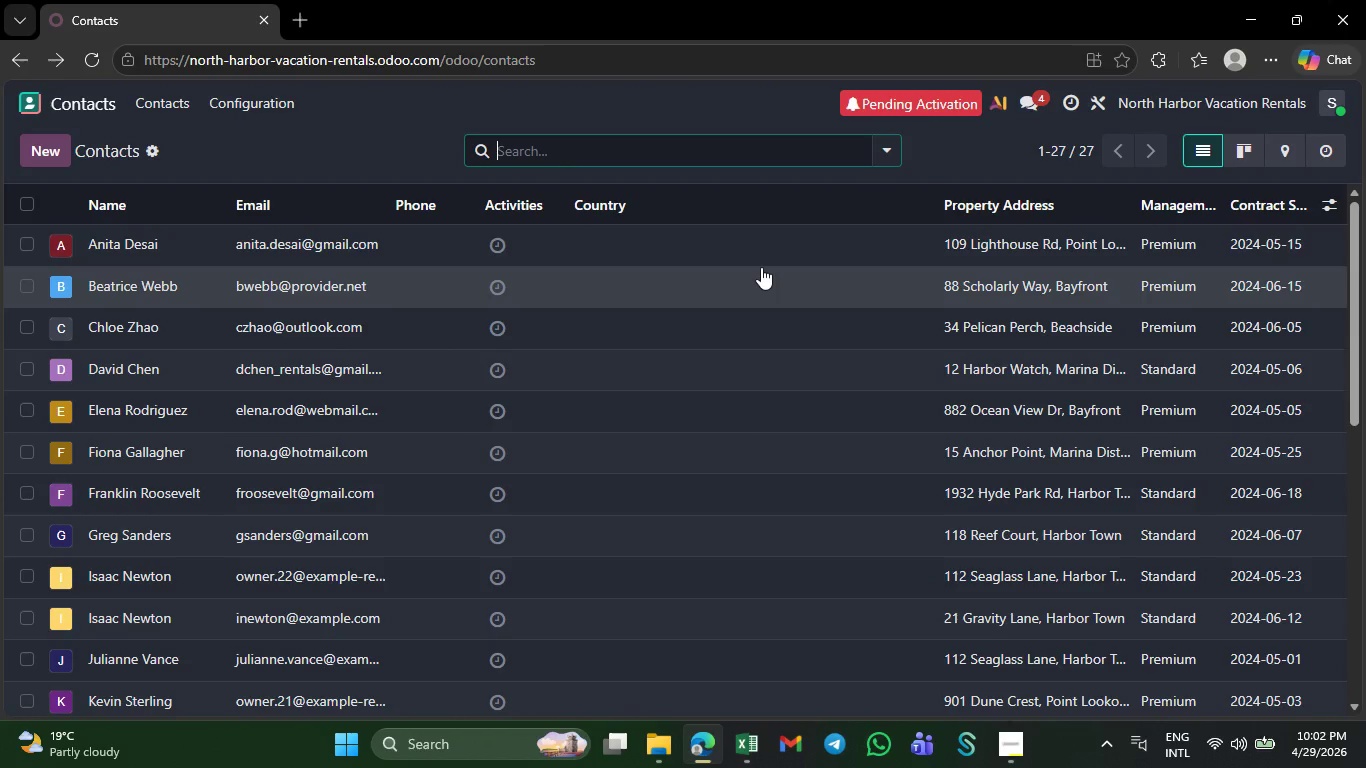 
wait(9.05)
 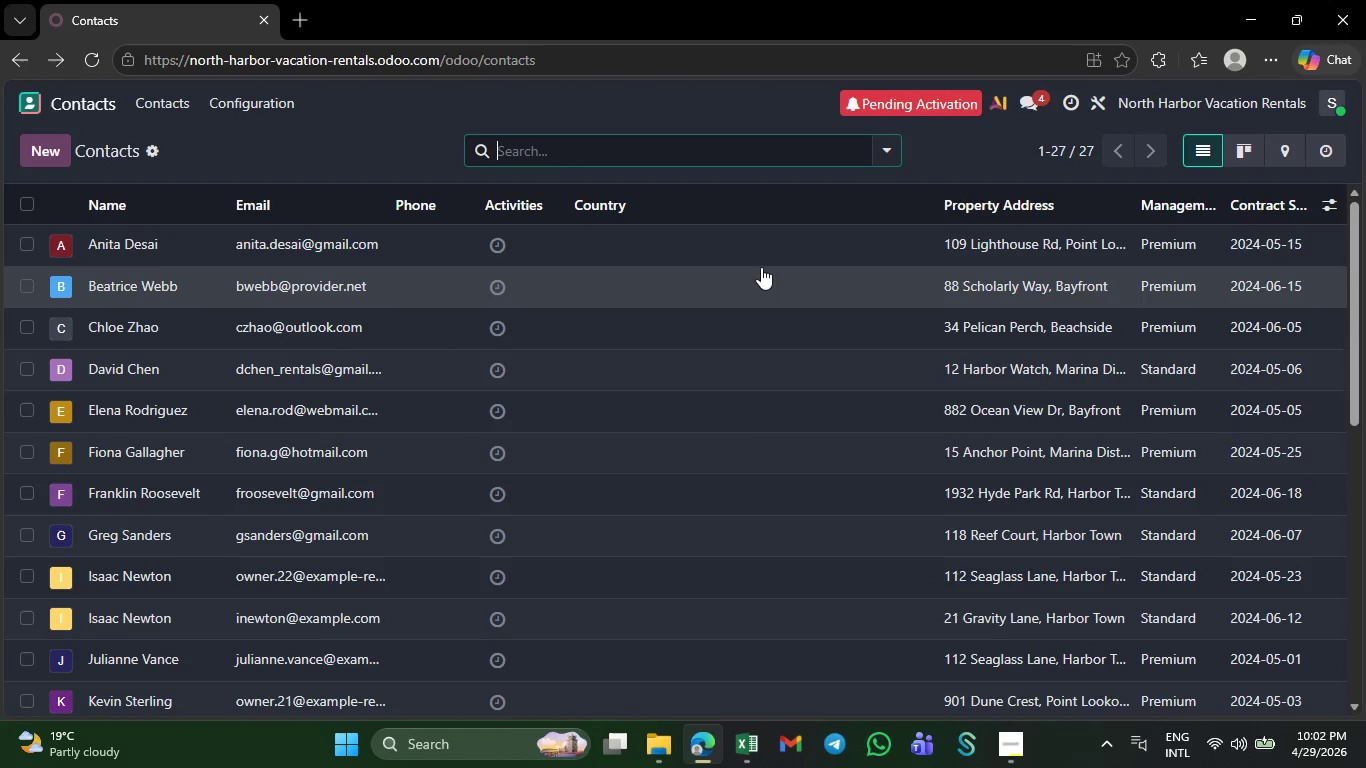 
left_click([27, 205])
 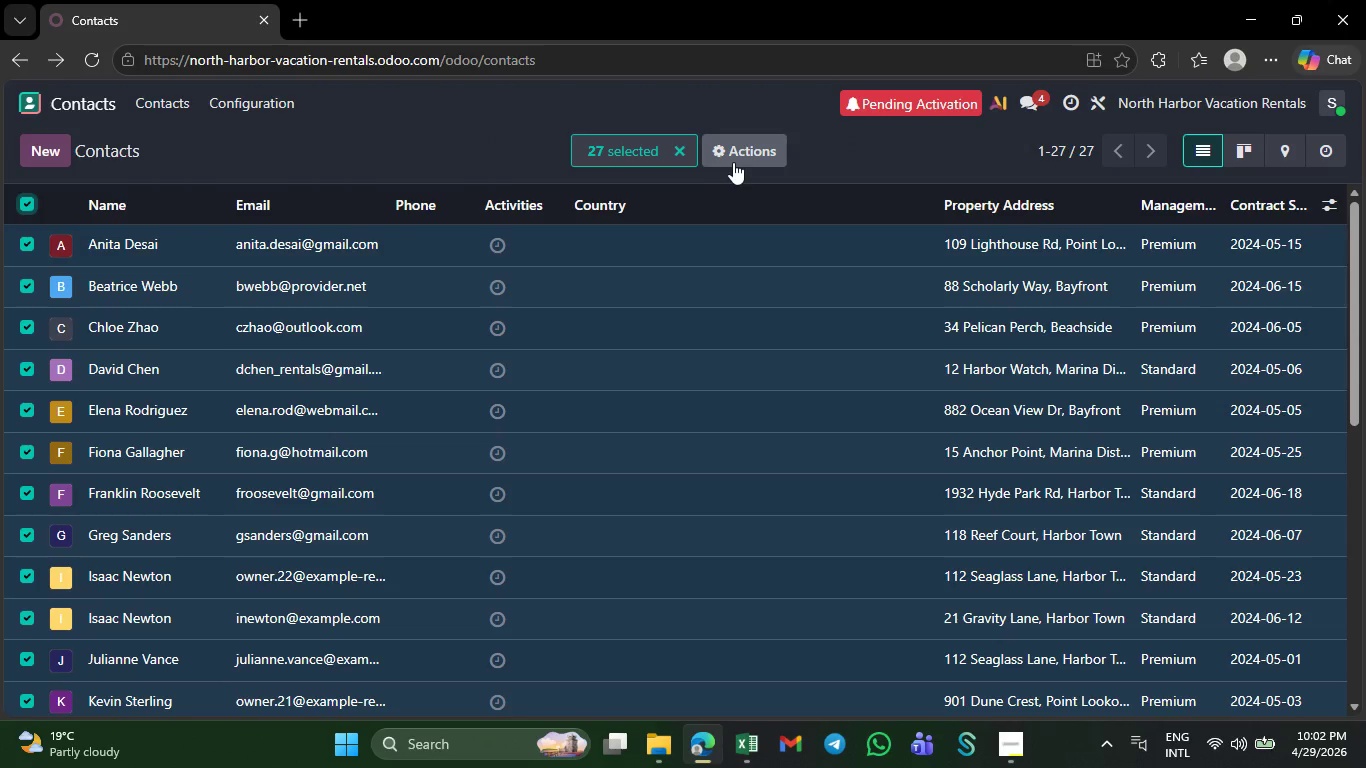 
left_click([739, 154])
 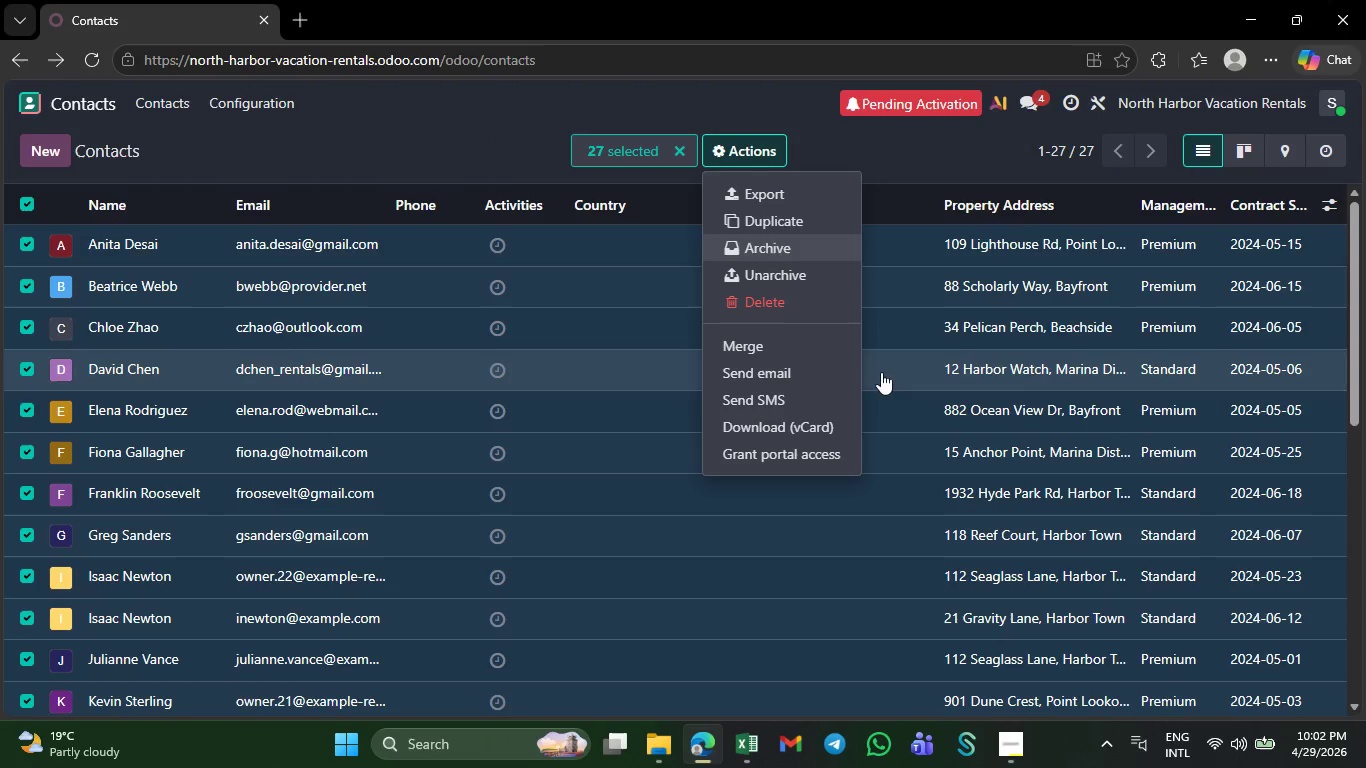 
wait(7.92)
 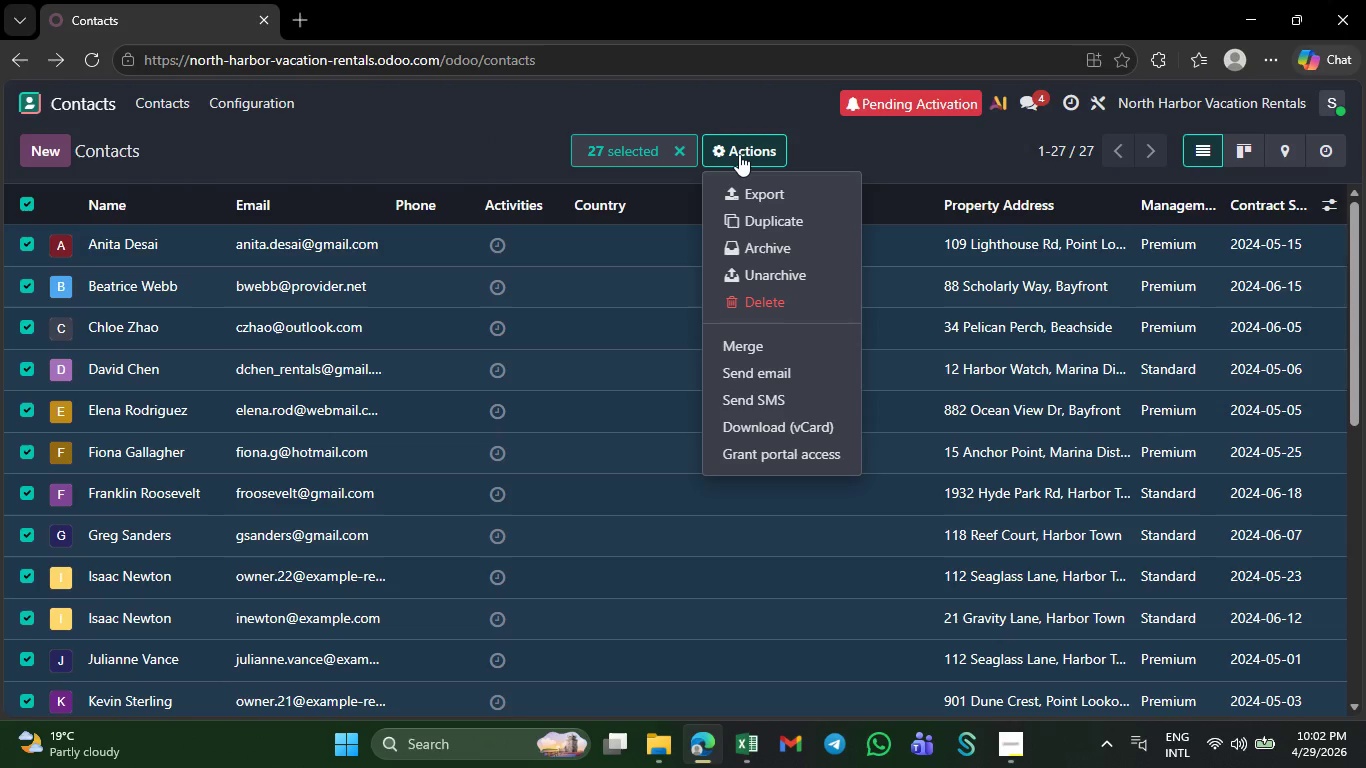 
left_click([821, 456])
 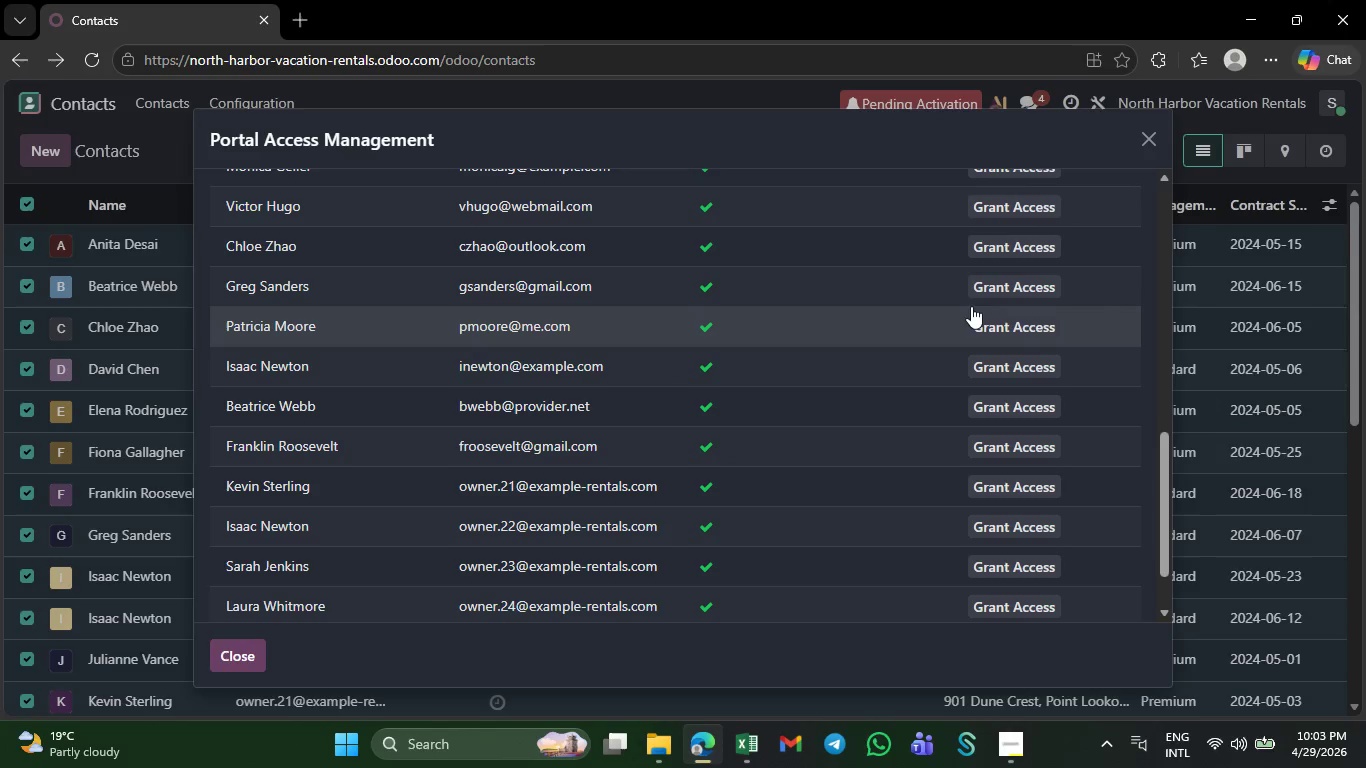 
wait(62.41)
 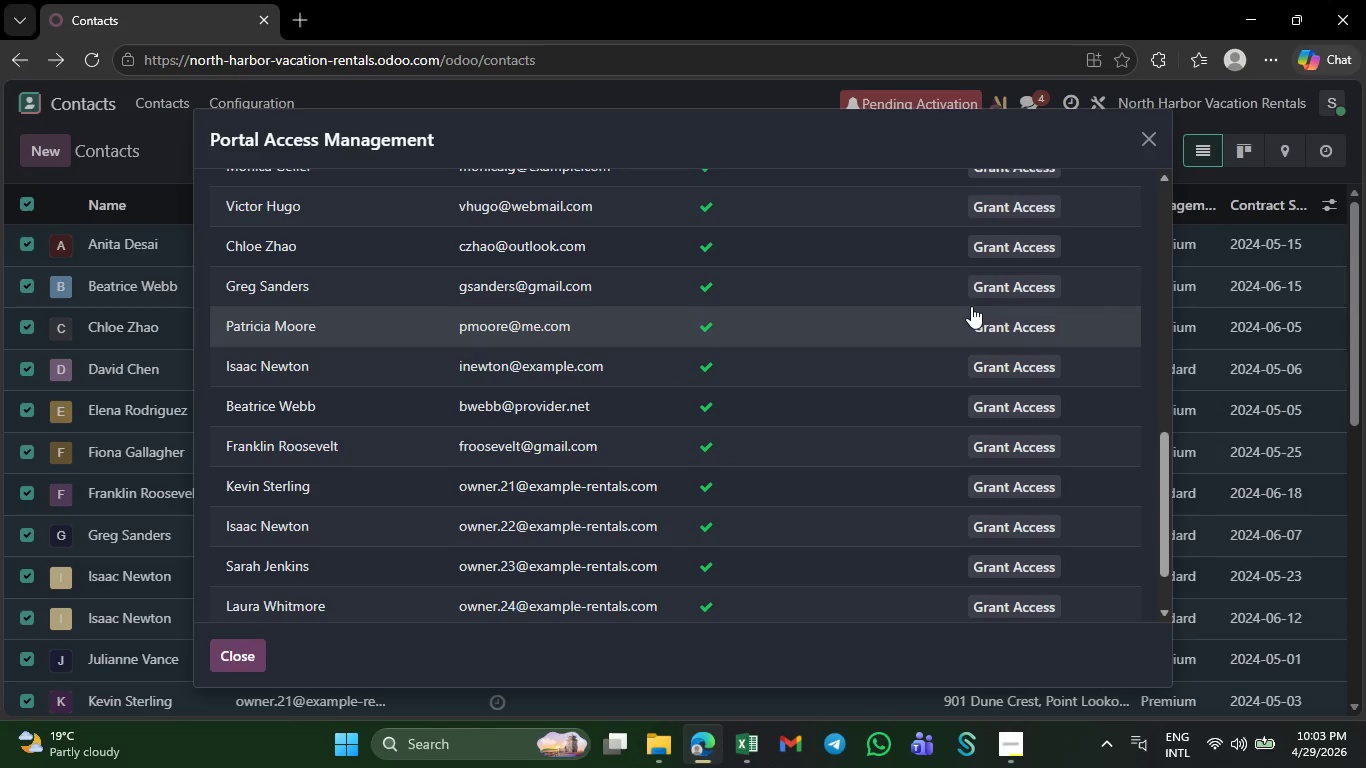 
left_click([1149, 137])
 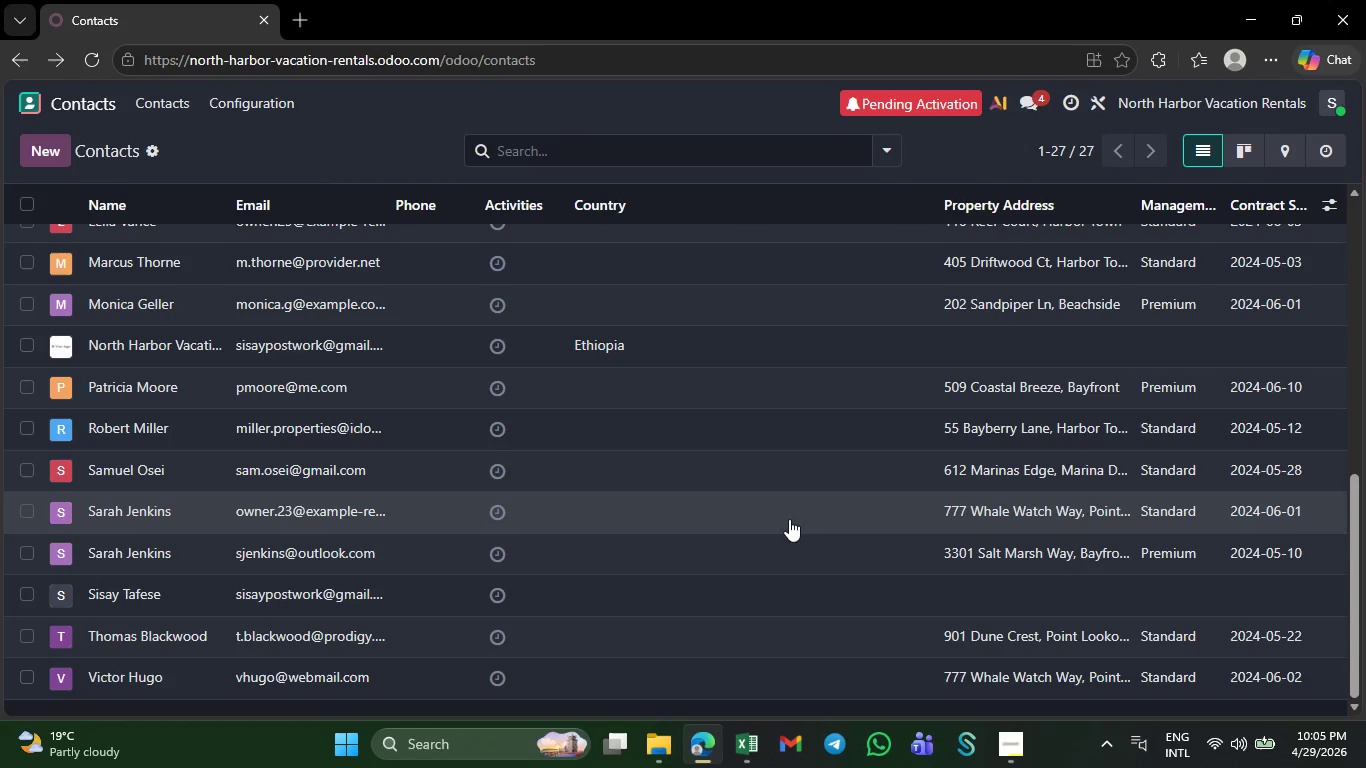 
wait(125.56)
 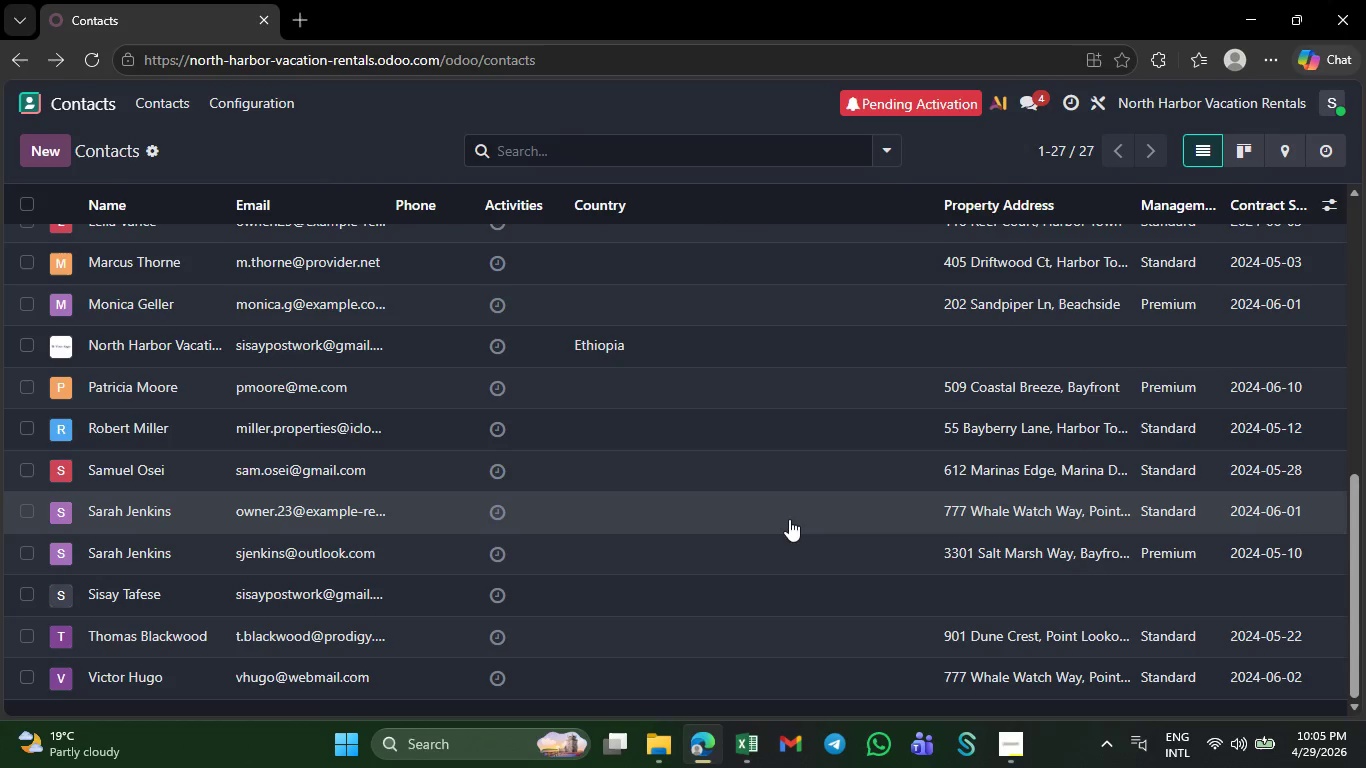 
left_click([109, 106])
 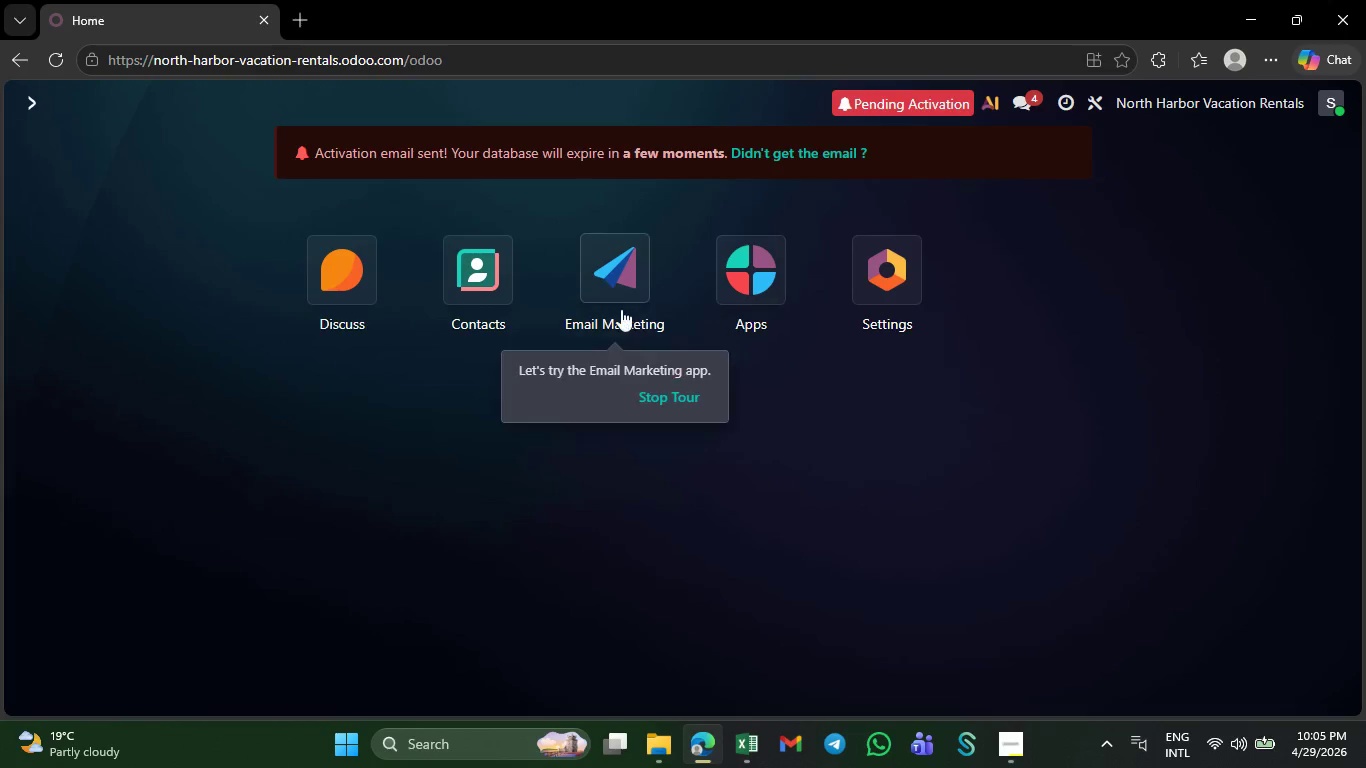 
left_click([620, 291])
 